 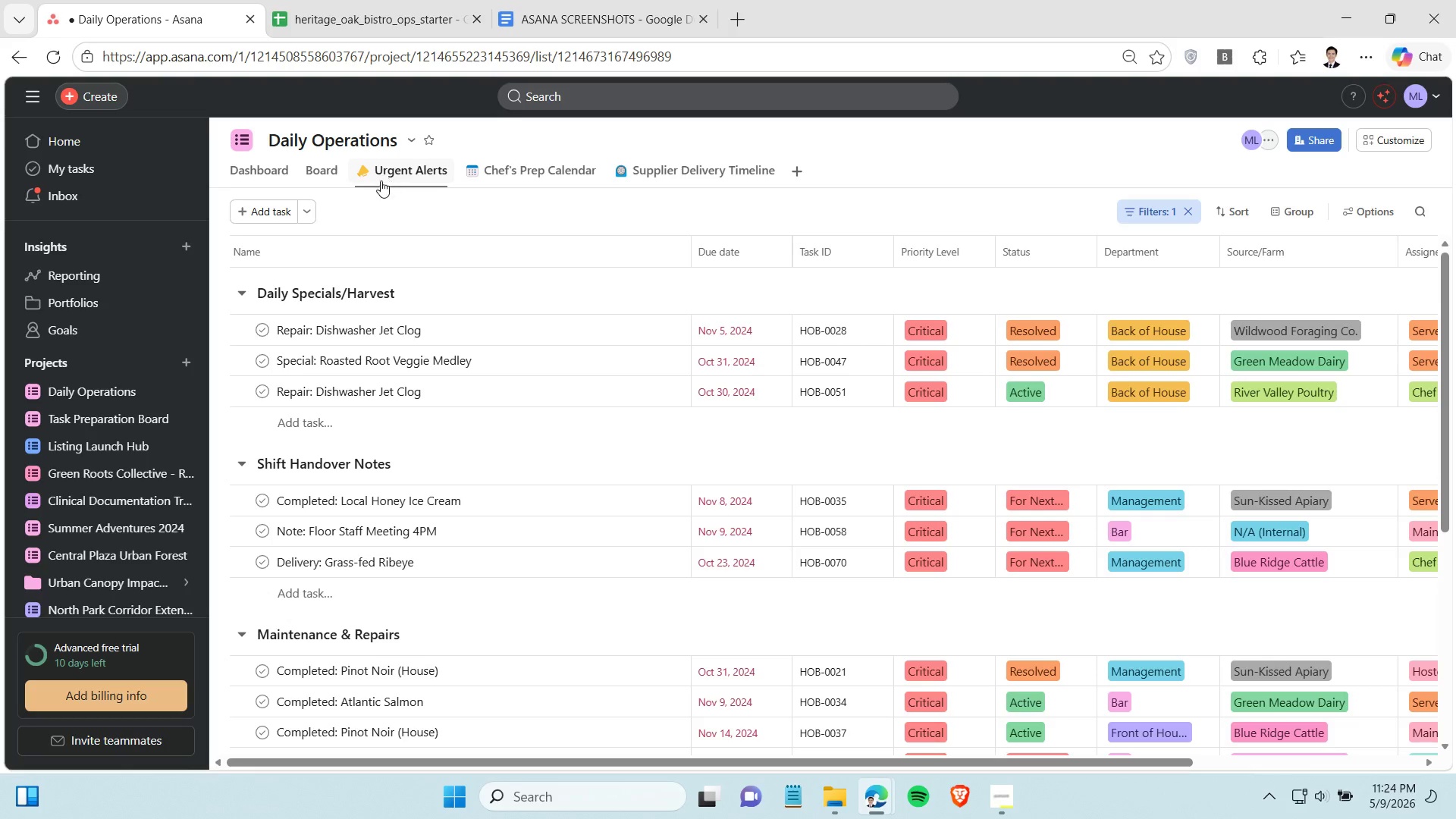 
left_click_drag(start_coordinate=[694, 247], to_coordinate=[585, 264])
 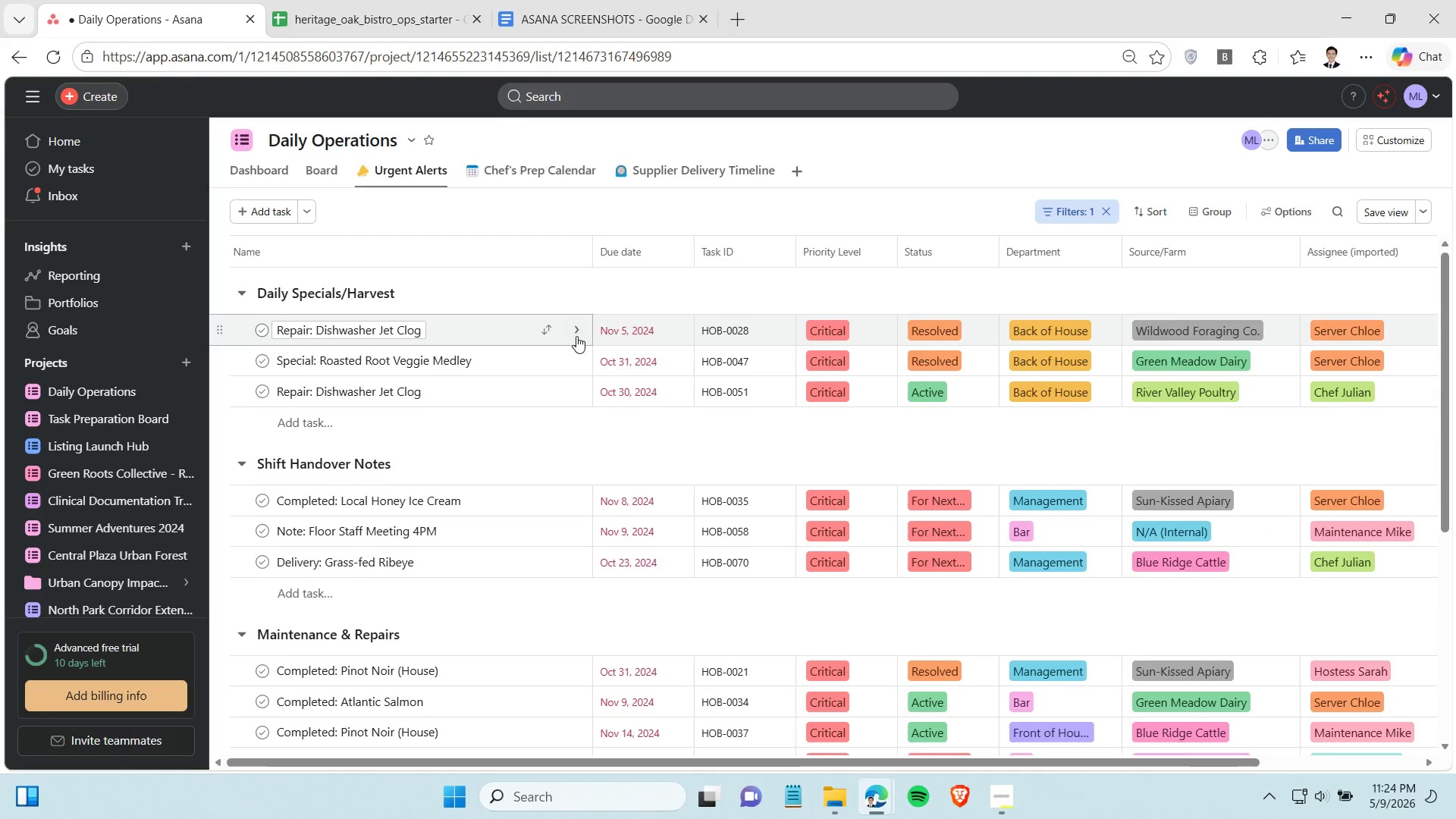 
scroll: coordinate [579, 347], scroll_direction: down, amount: 1.0
 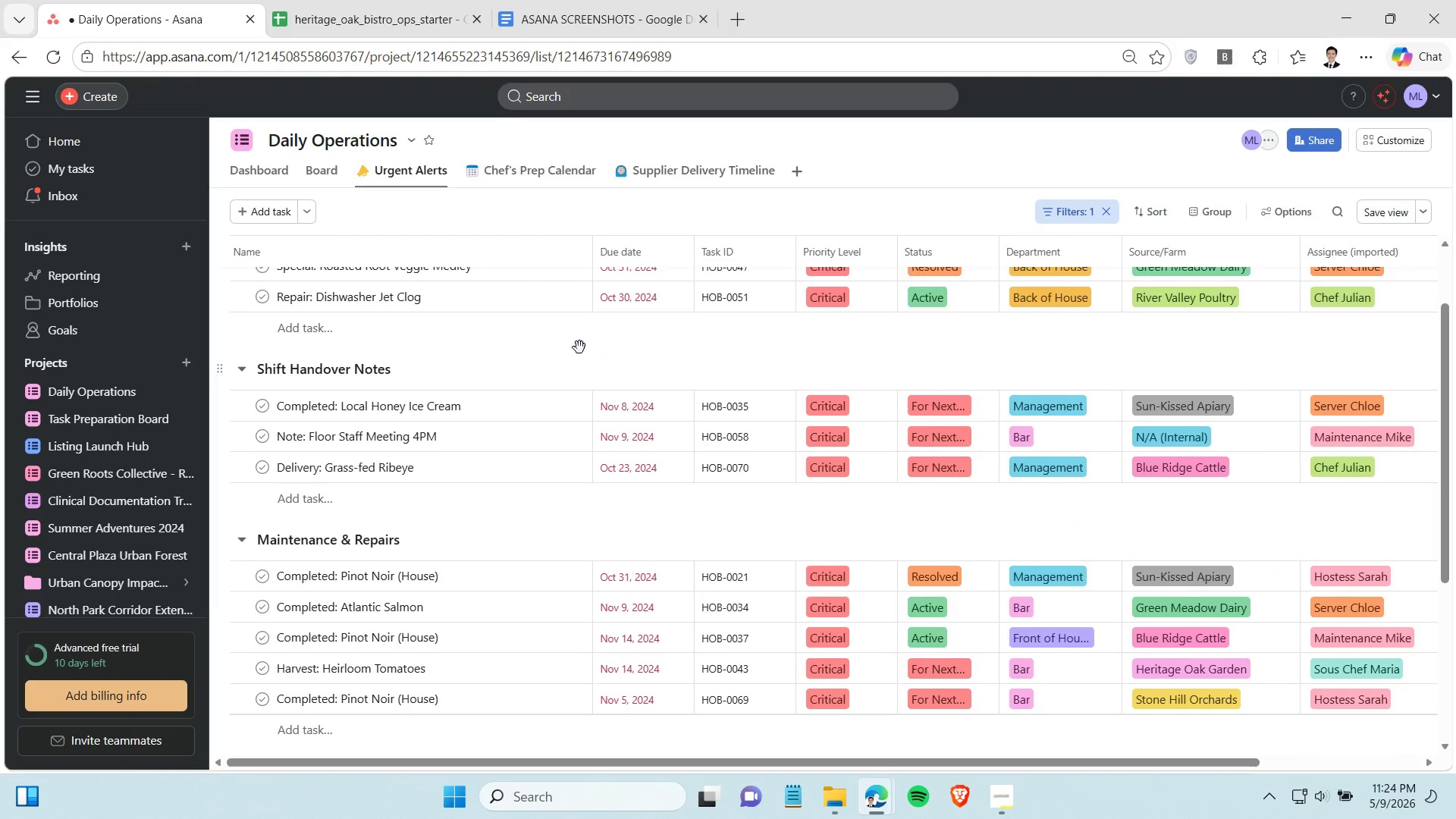 
key(Control+Shift+S)
 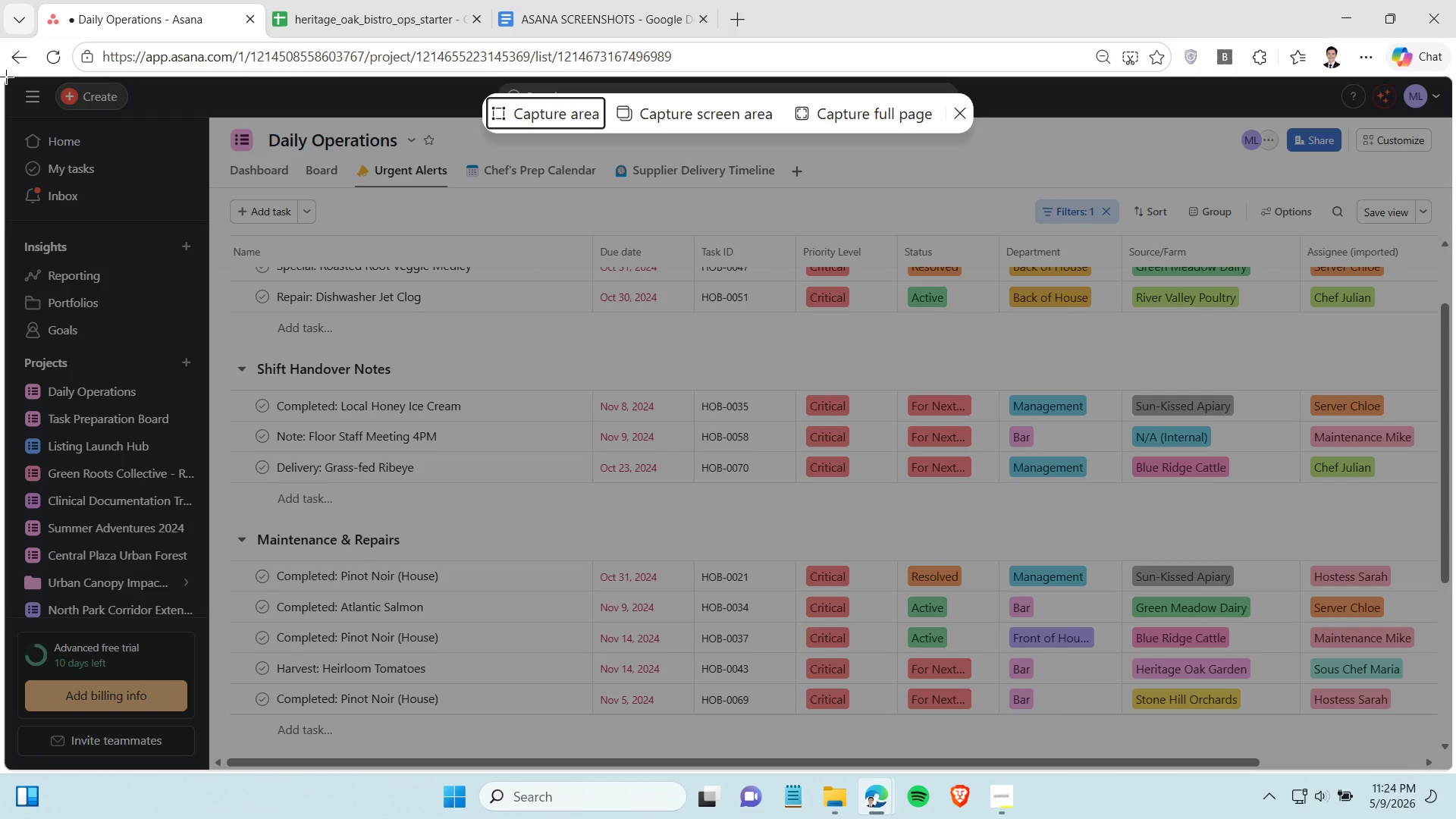 
left_click_drag(start_coordinate=[6, 77], to_coordinate=[1455, 818])
 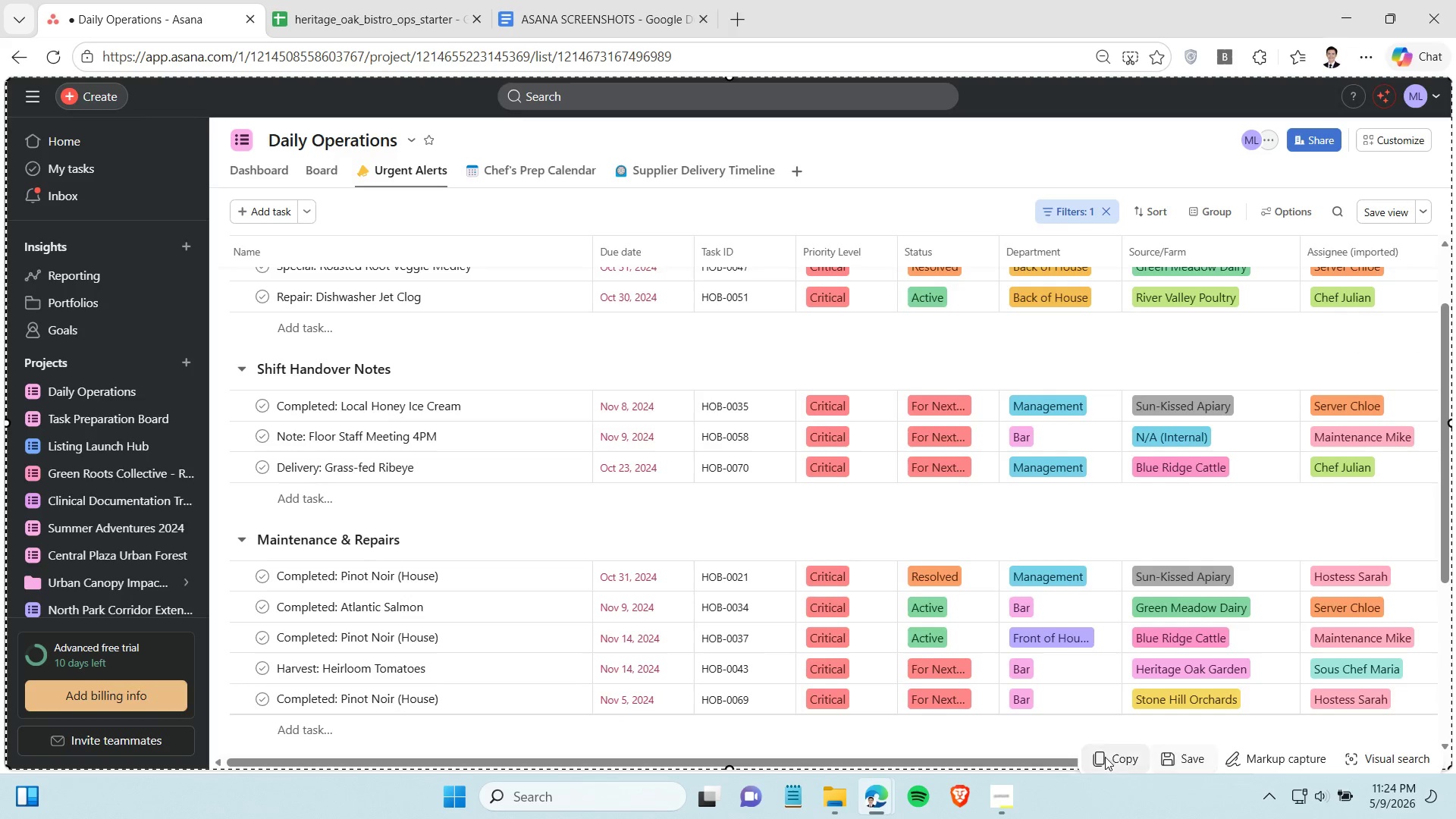 
left_click([1105, 757])
 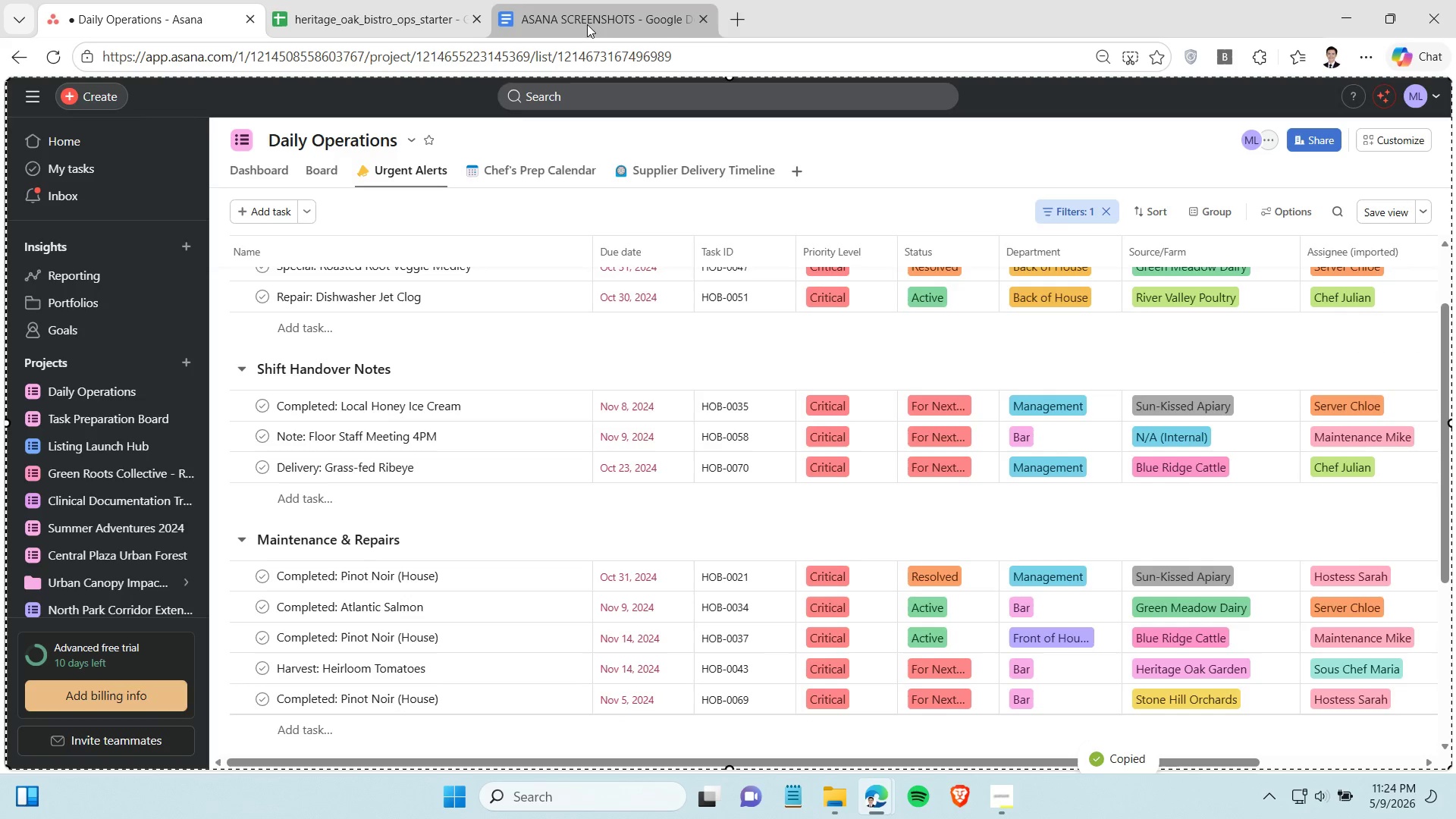 
left_click([587, 24])
 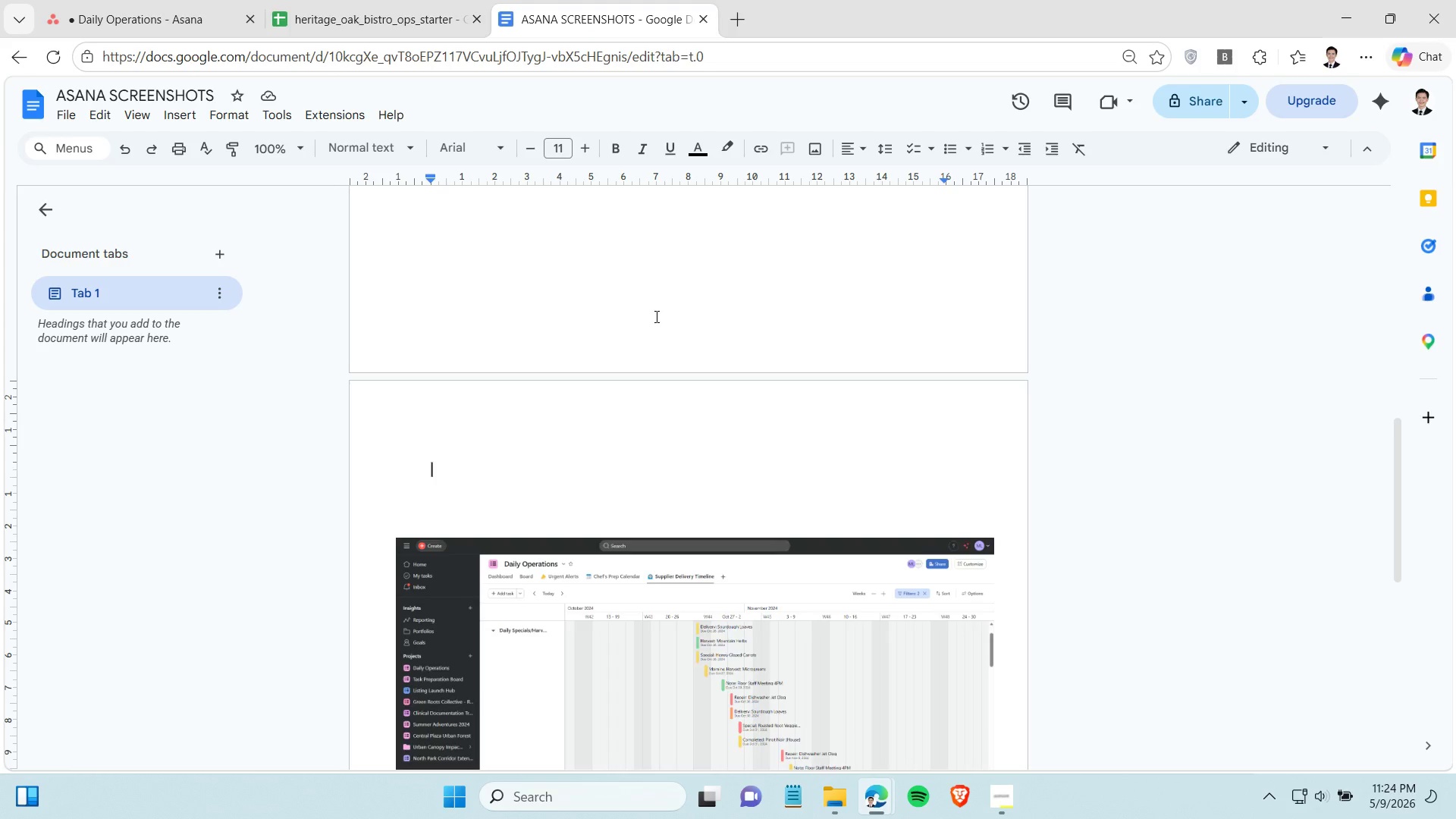 
scroll: coordinate [639, 303], scroll_direction: down, amount: 3.0
 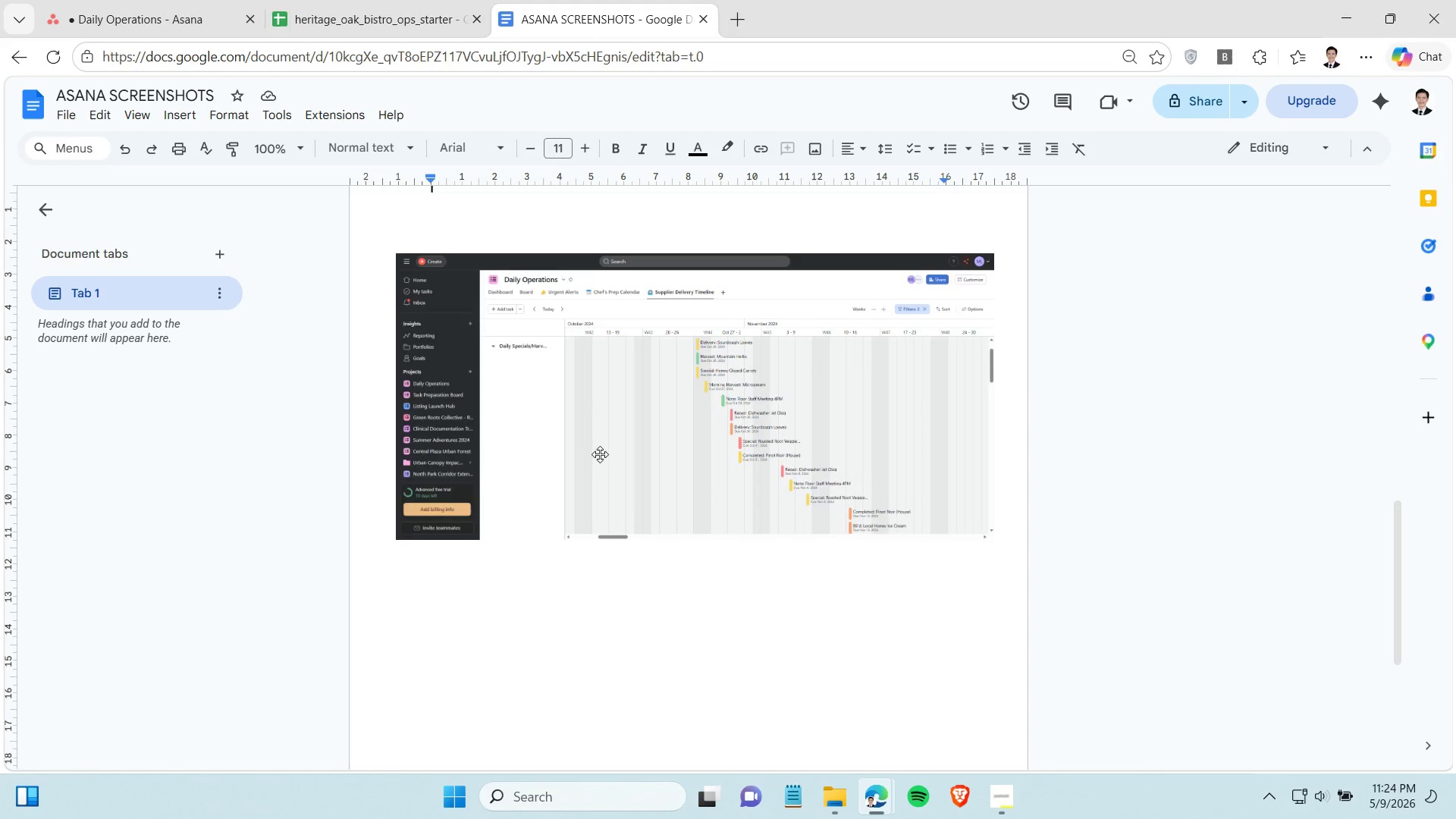 
left_click([542, 524])
 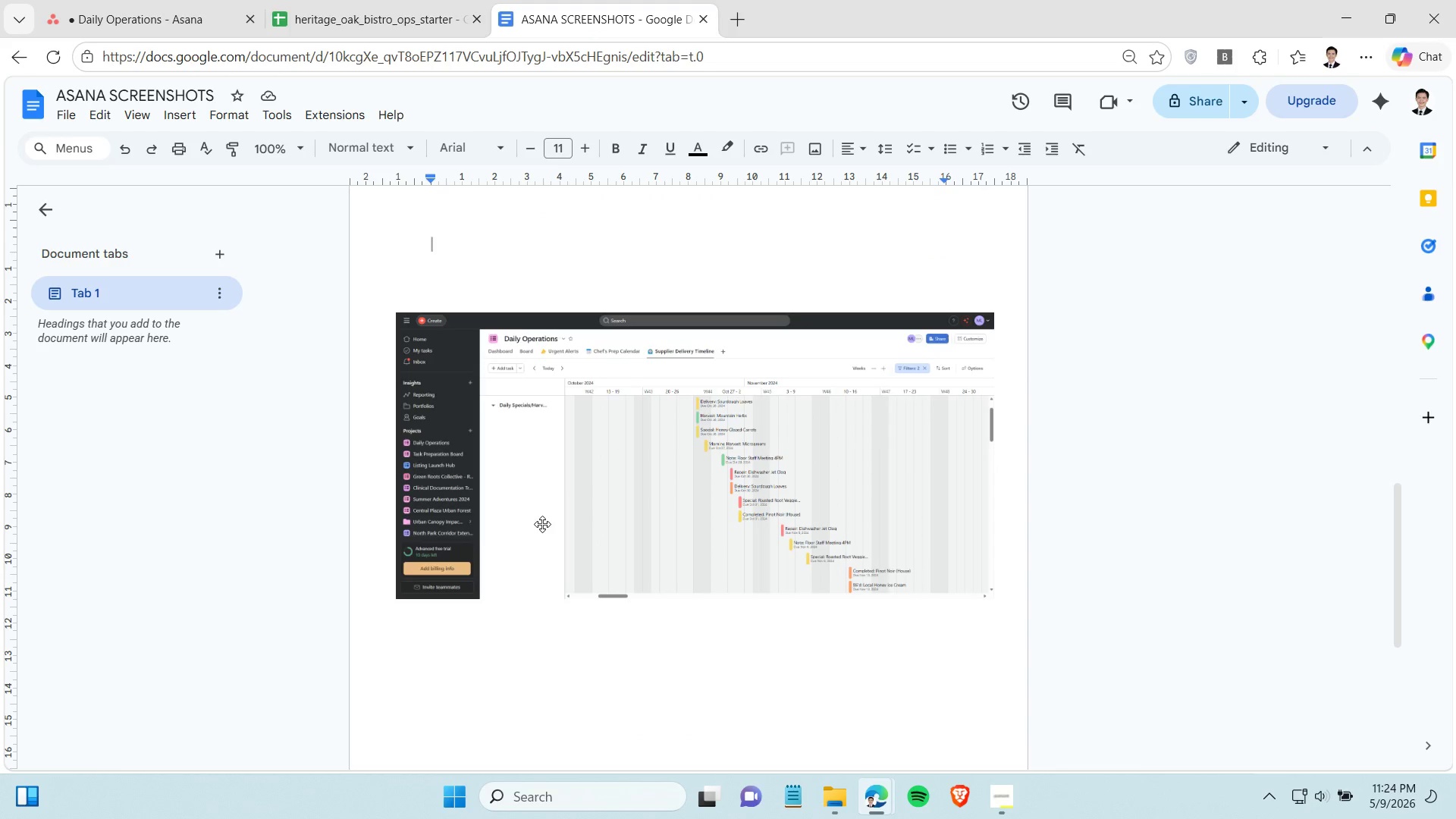 
scroll: coordinate [605, 445], scroll_direction: down, amount: 1.0
 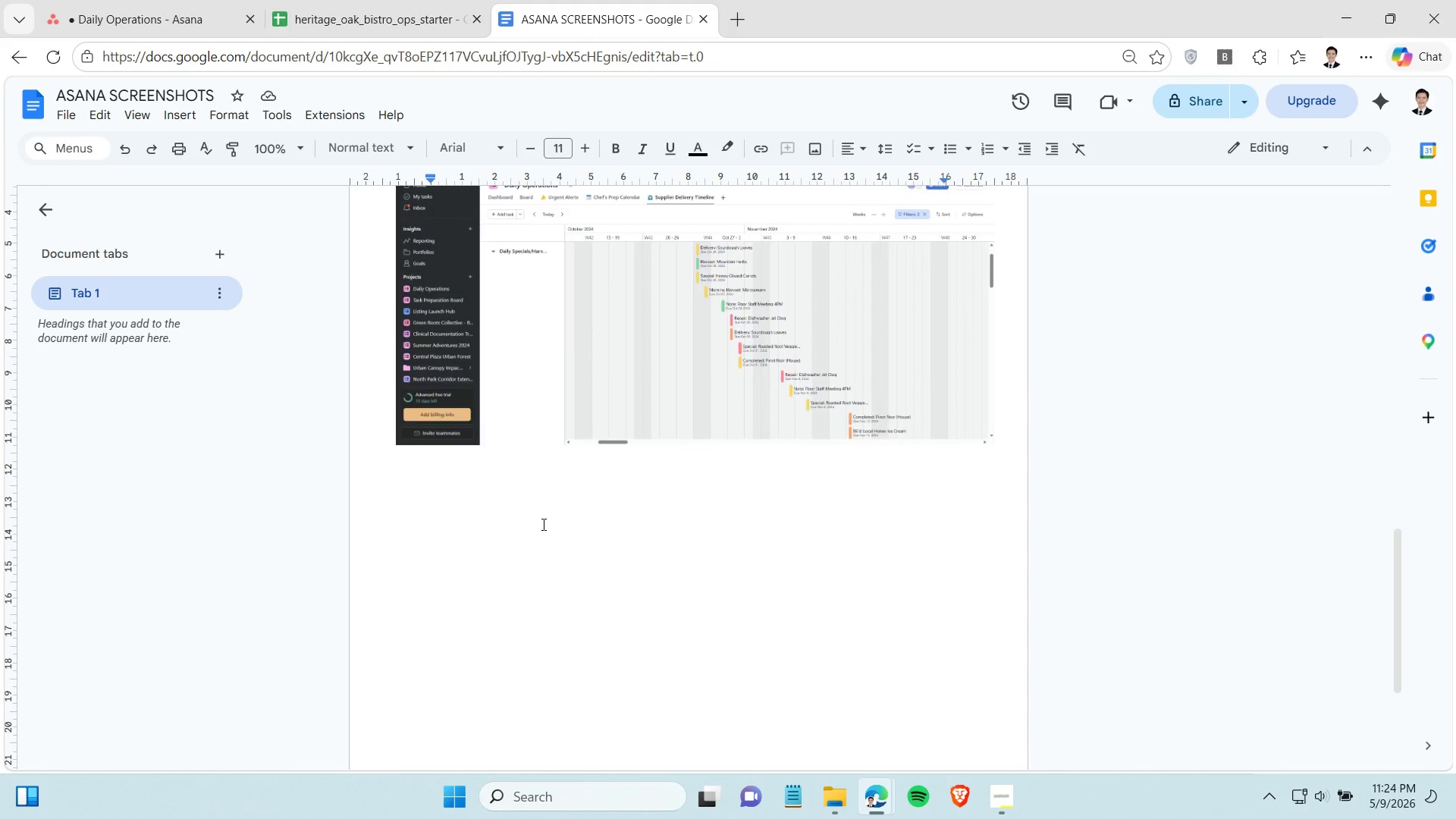 
key(Control+V)
 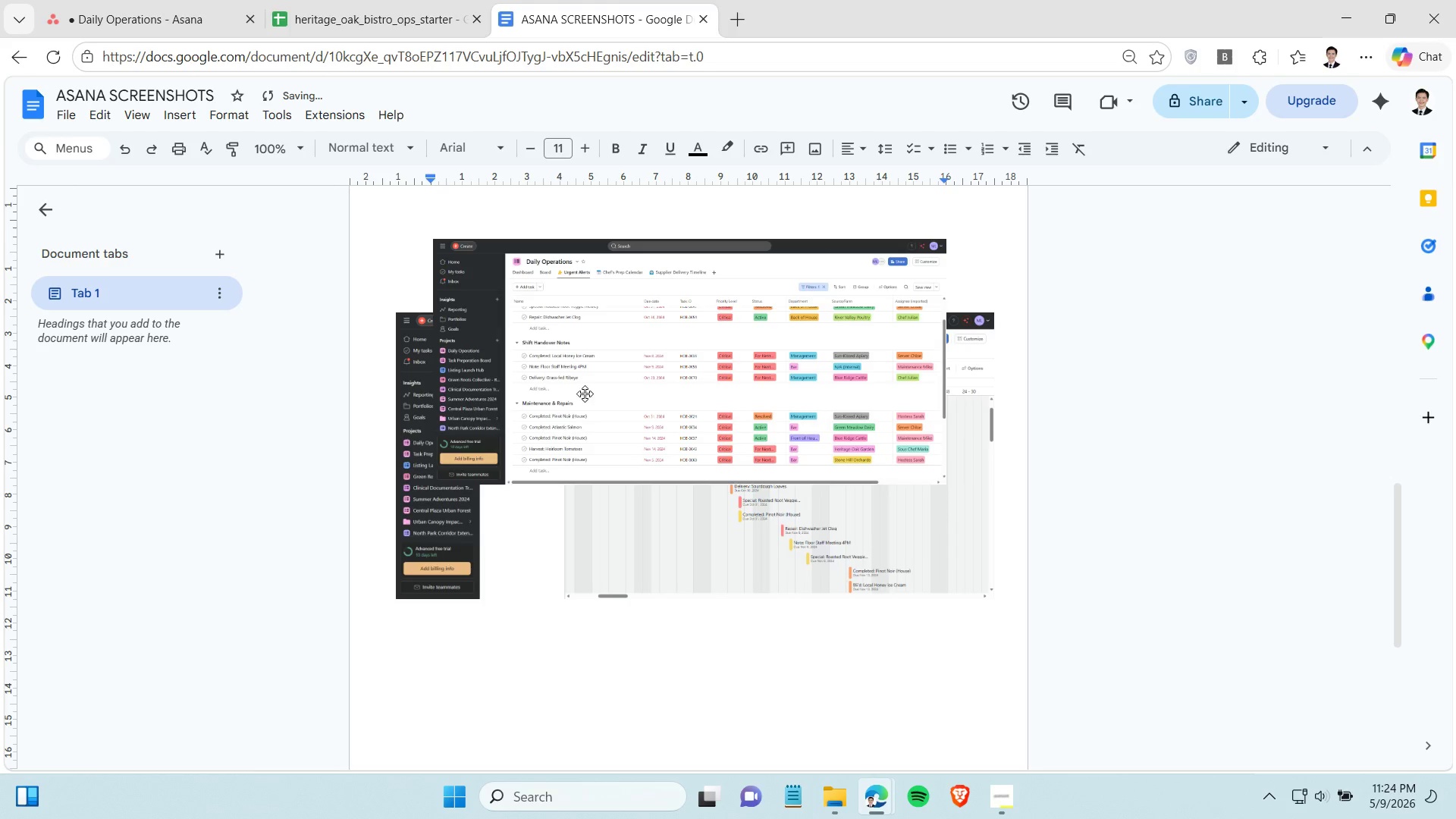 
left_click([592, 387])
 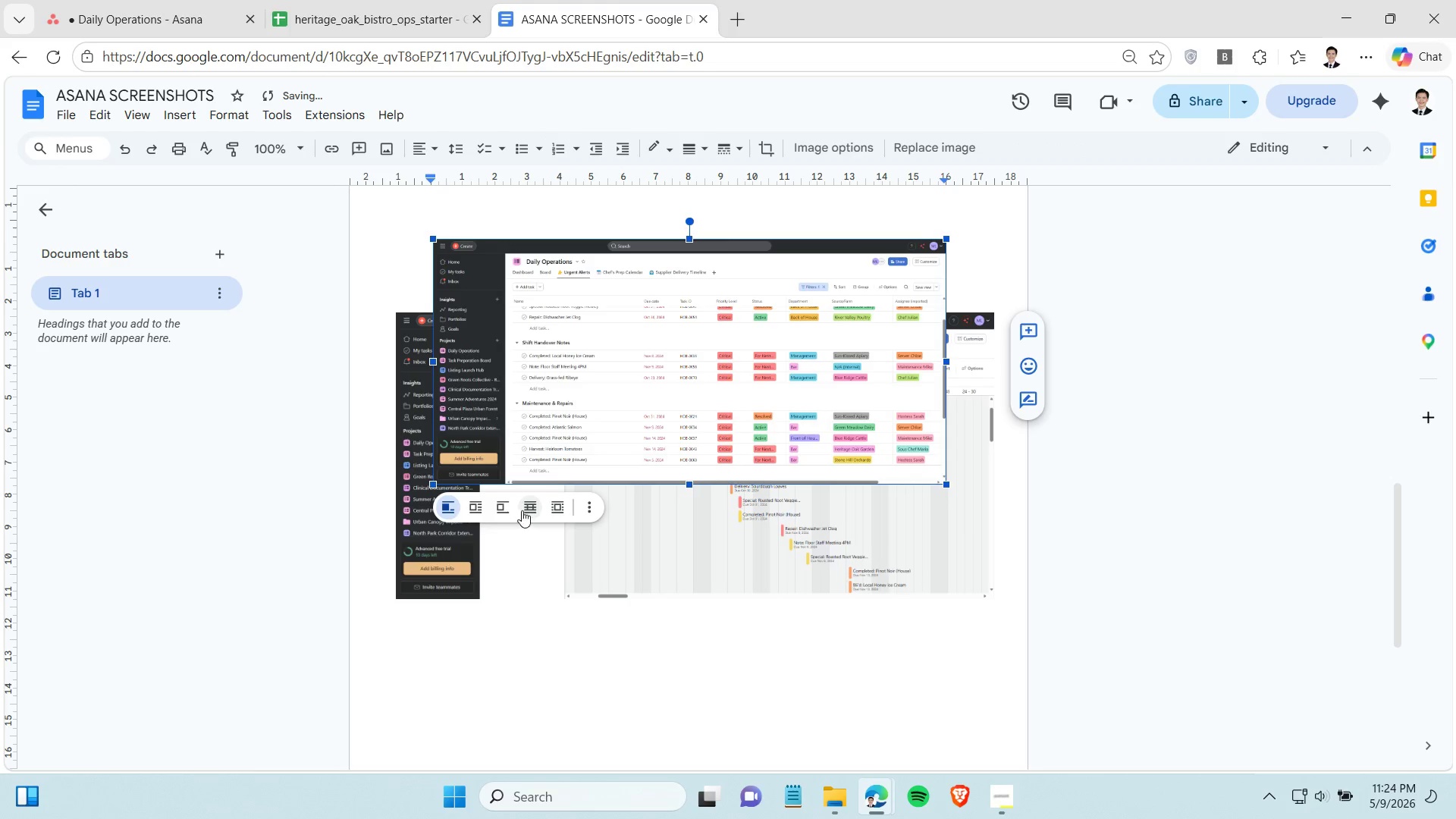 
left_click([529, 507])
 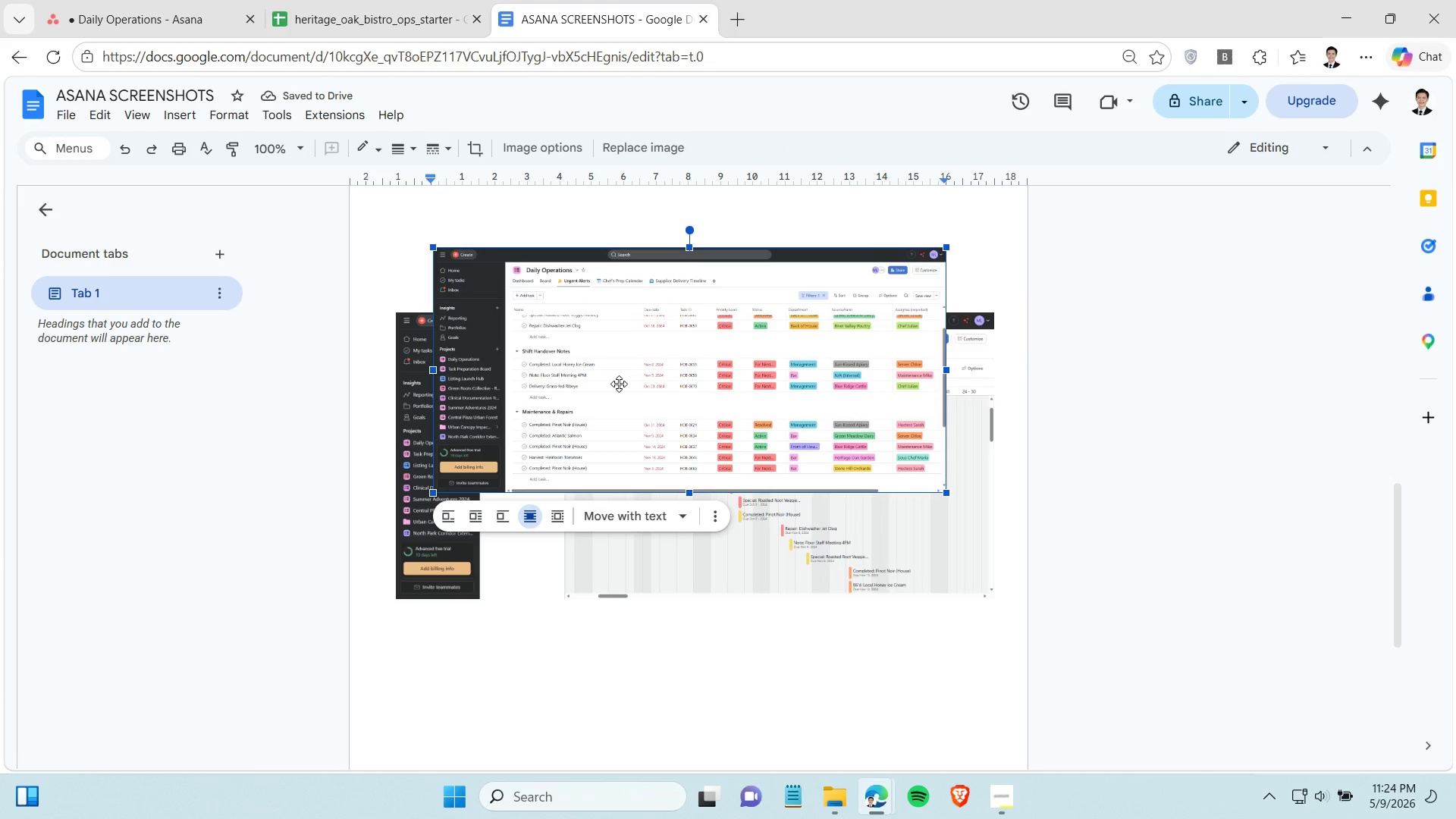 
left_click_drag(start_coordinate=[620, 384], to_coordinate=[585, 613])
 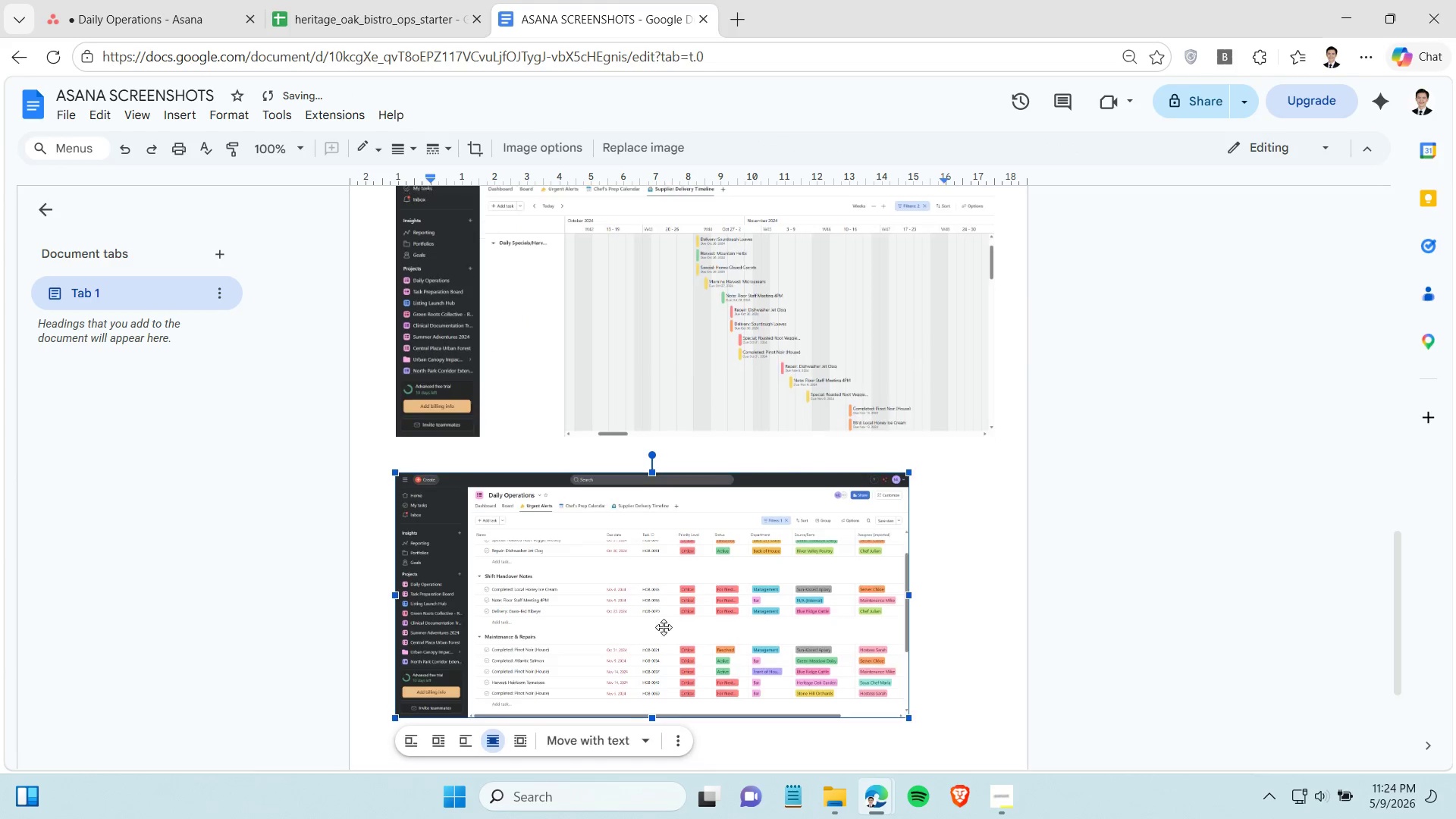 
scroll: coordinate [677, 618], scroll_direction: down, amount: 3.0
 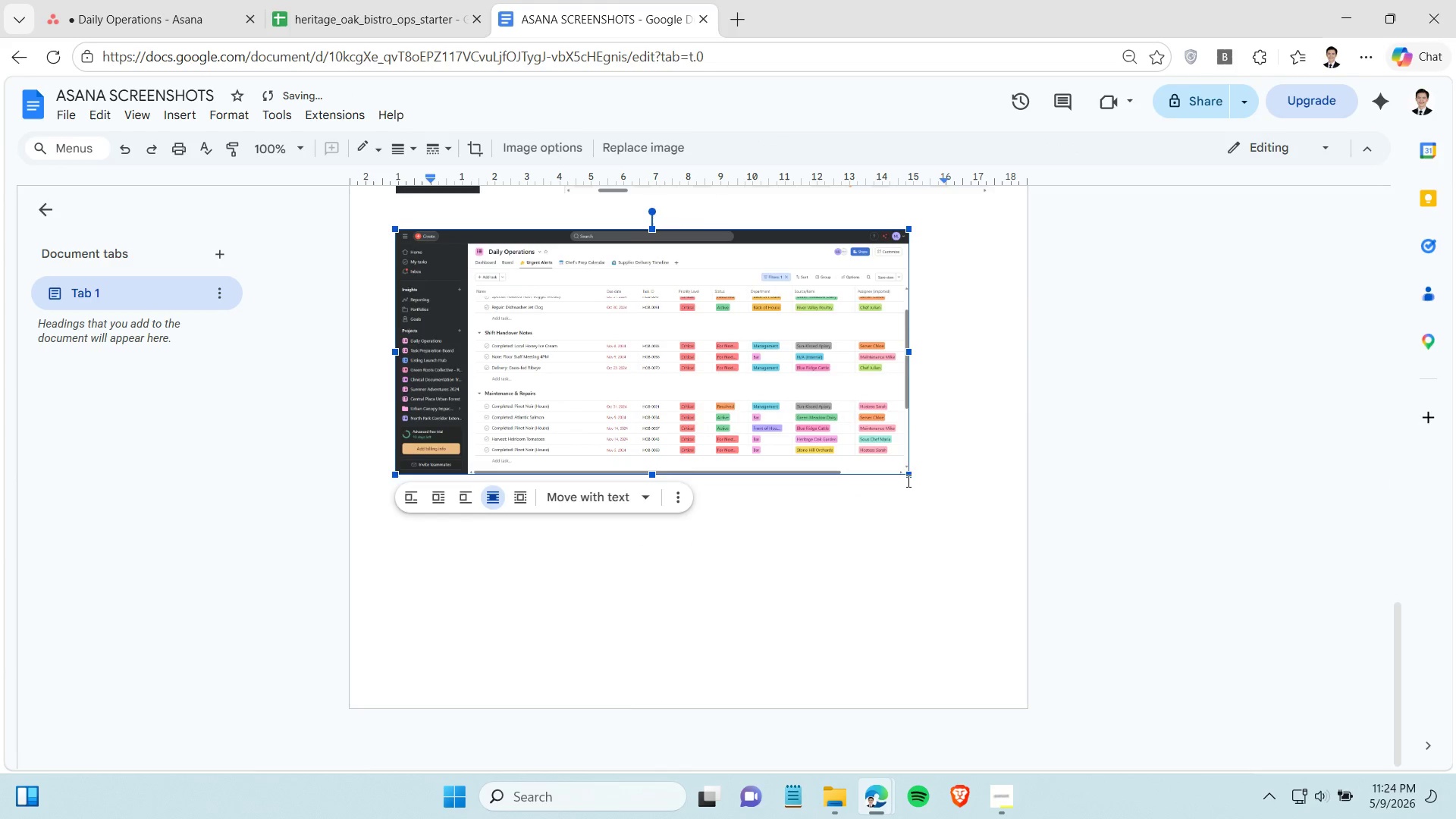 
scroll: coordinate [907, 481], scroll_direction: up, amount: 1.0
 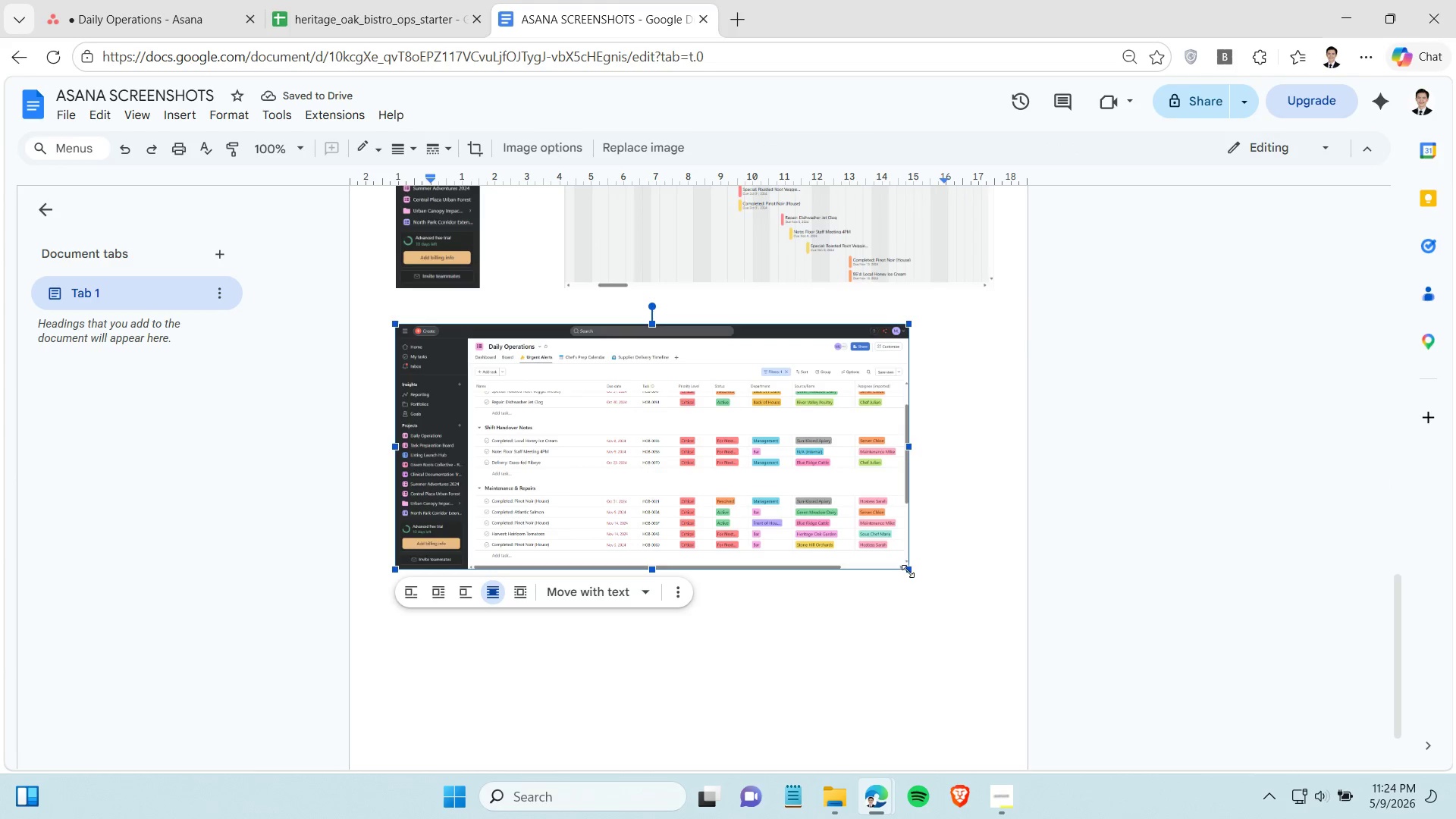 
left_click_drag(start_coordinate=[908, 571], to_coordinate=[936, 611])
 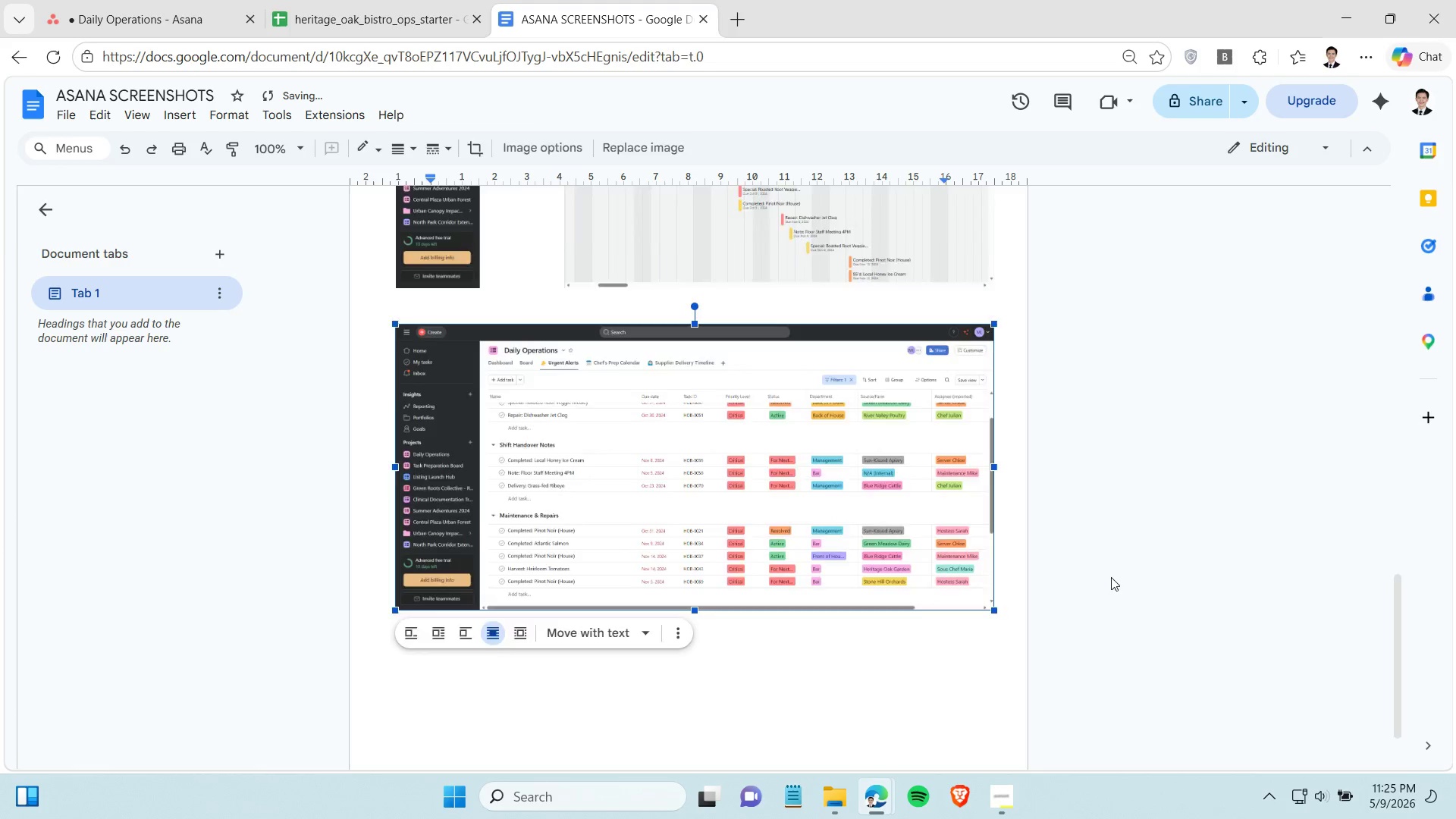 
left_click([1111, 577])
 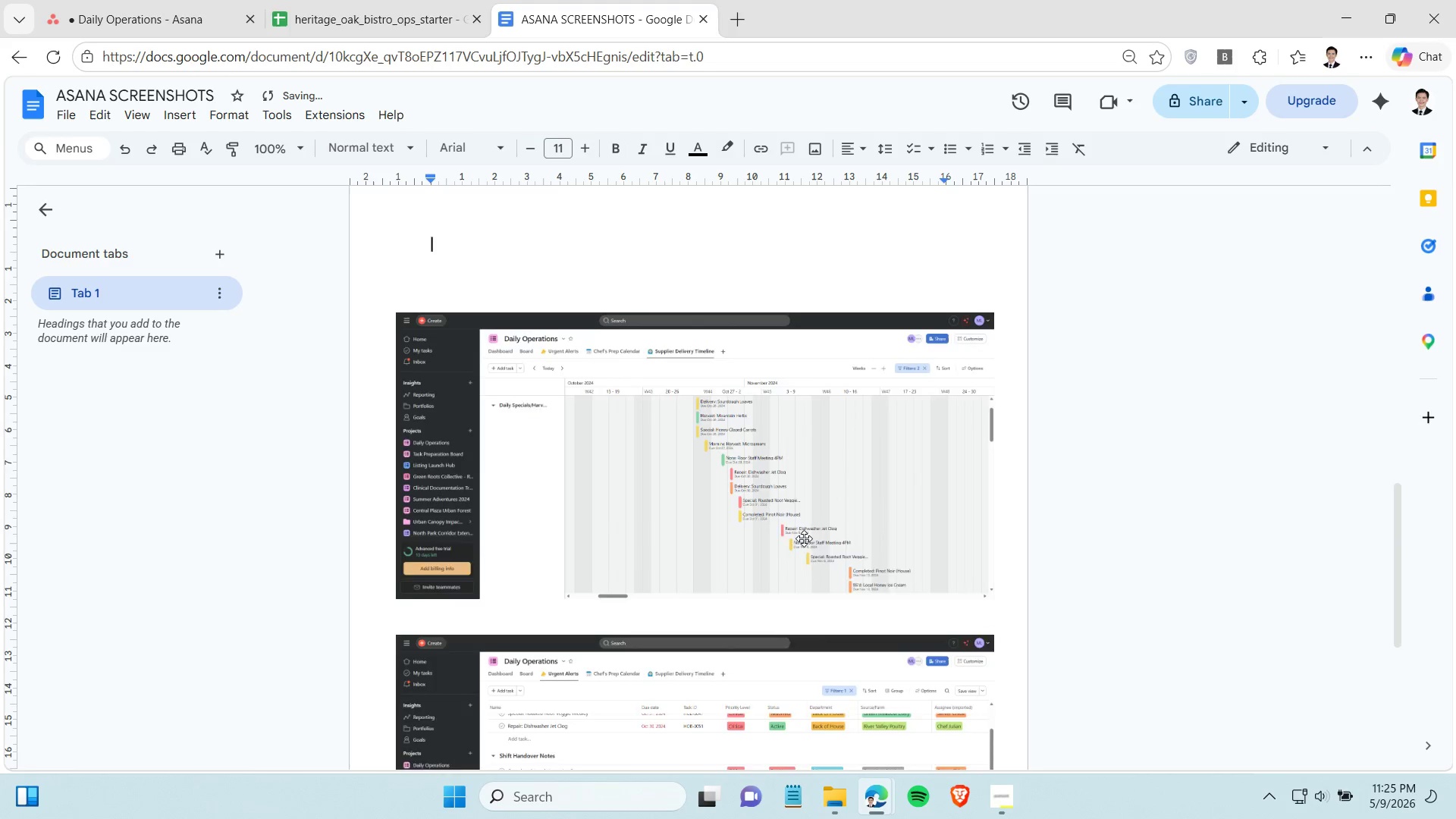 
left_click([752, 576])
 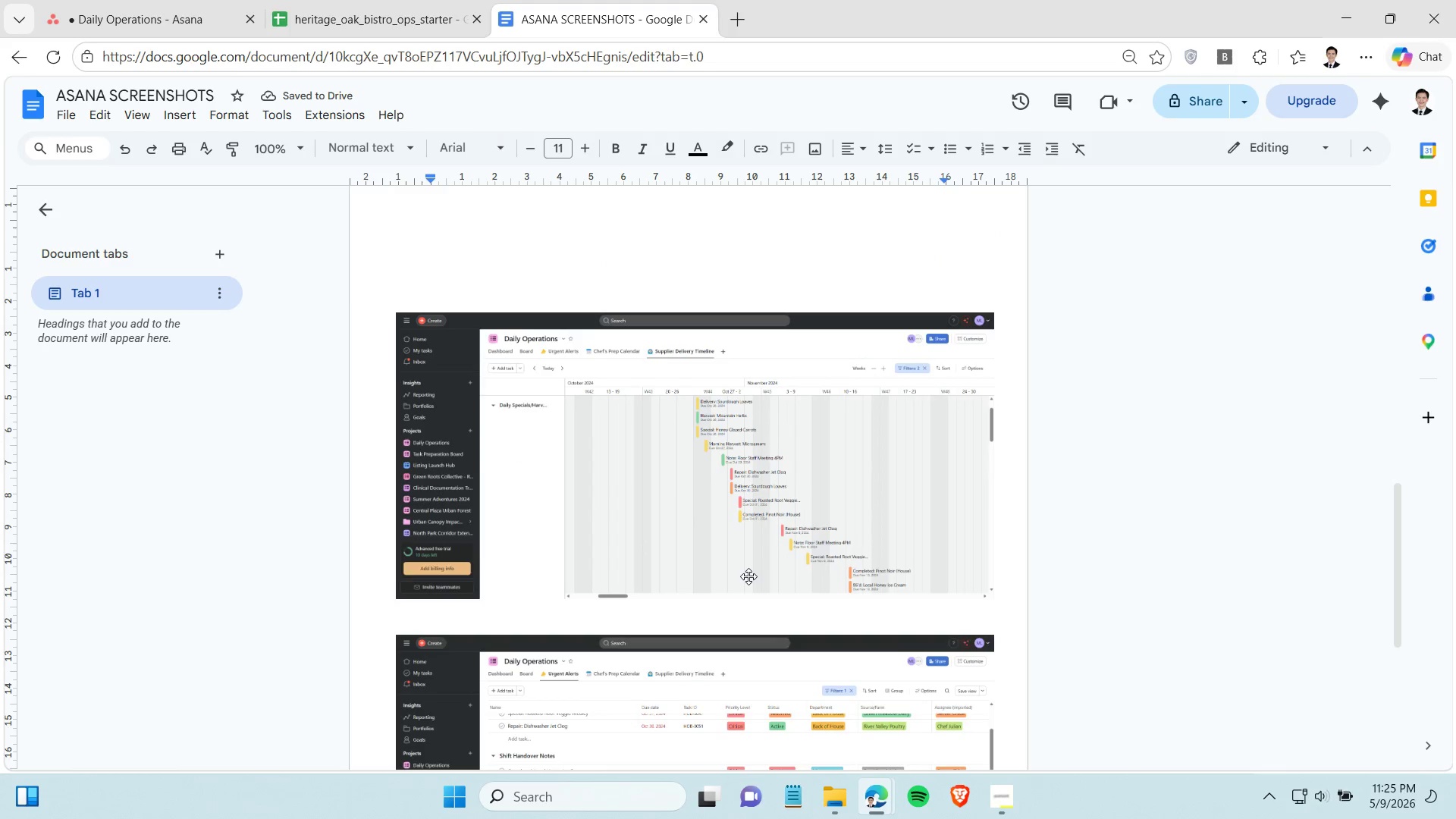 
scroll: coordinate [804, 538], scroll_direction: down, amount: 6.0
 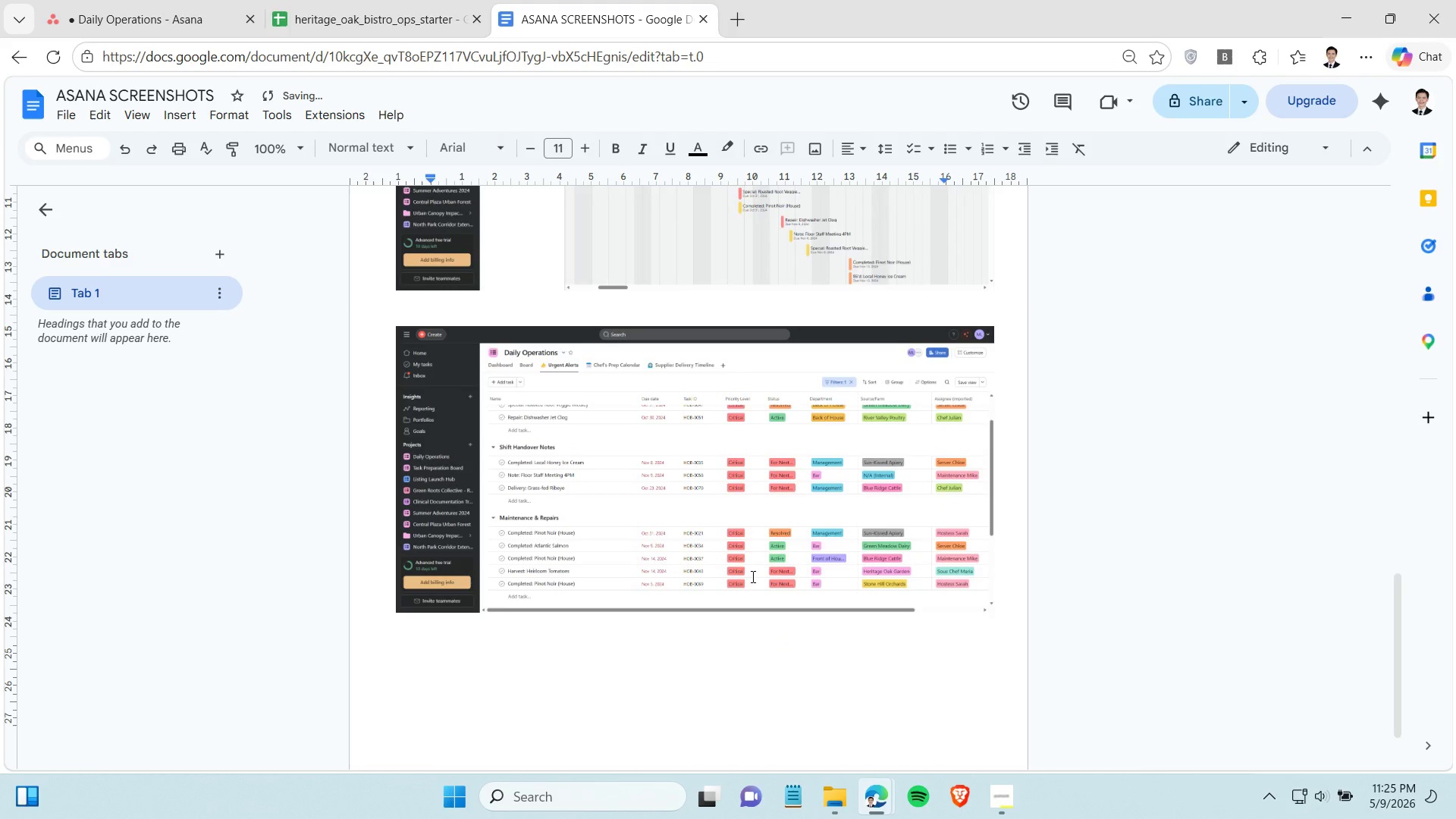 
scroll: coordinate [748, 573], scroll_direction: up, amount: 8.0
 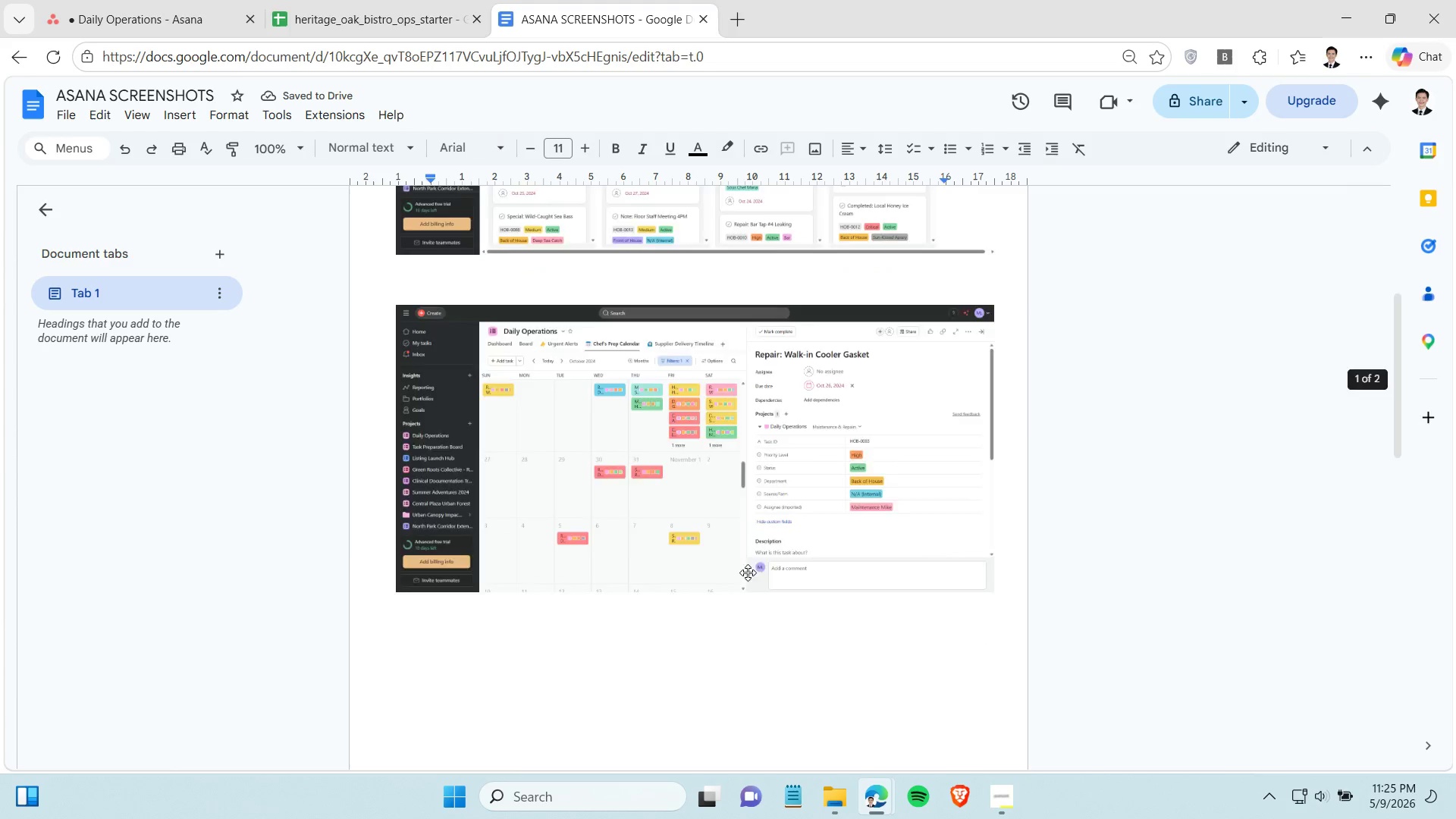 
scroll: coordinate [748, 573], scroll_direction: down, amount: 8.0
 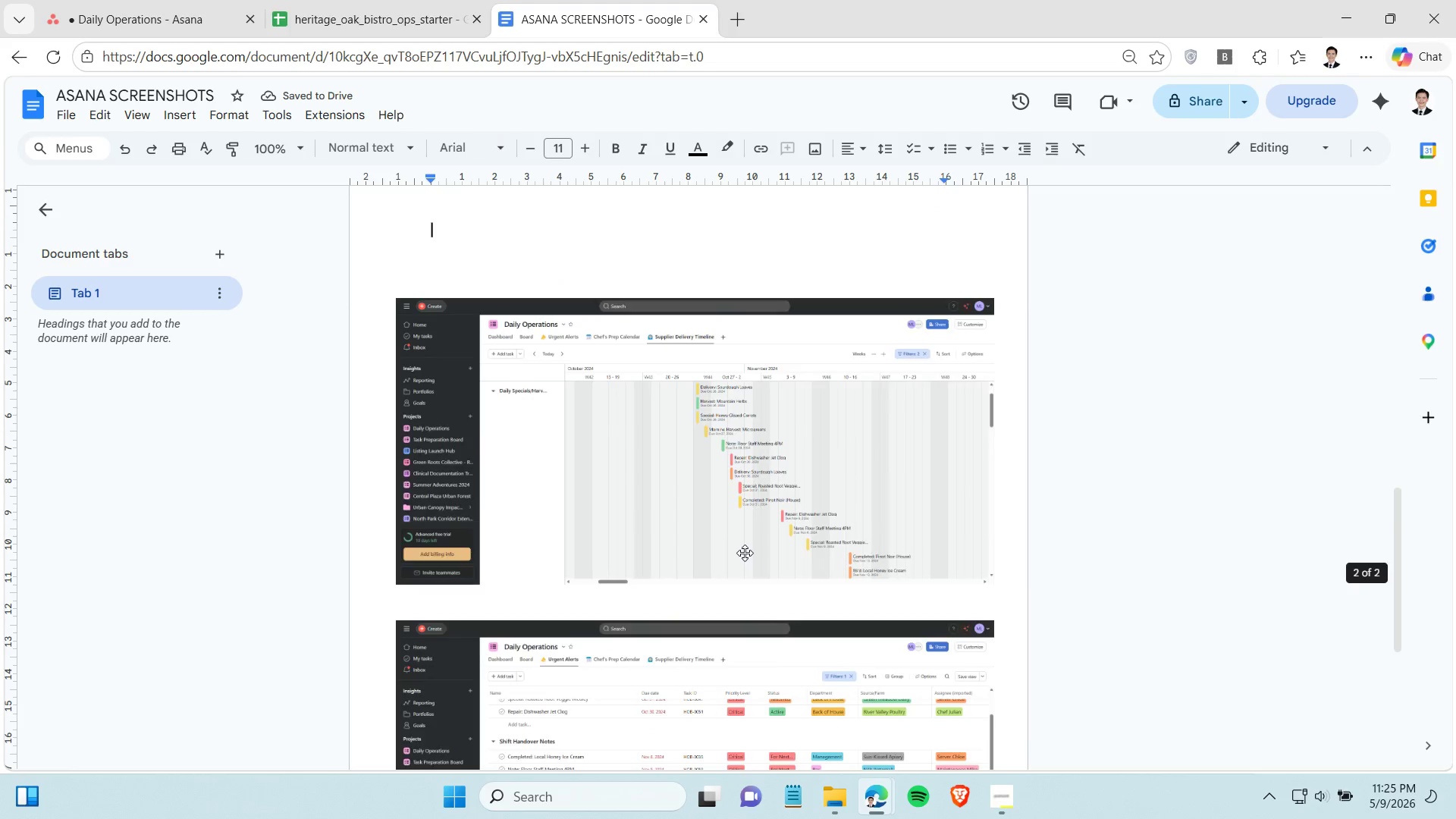 
left_click([714, 467])
 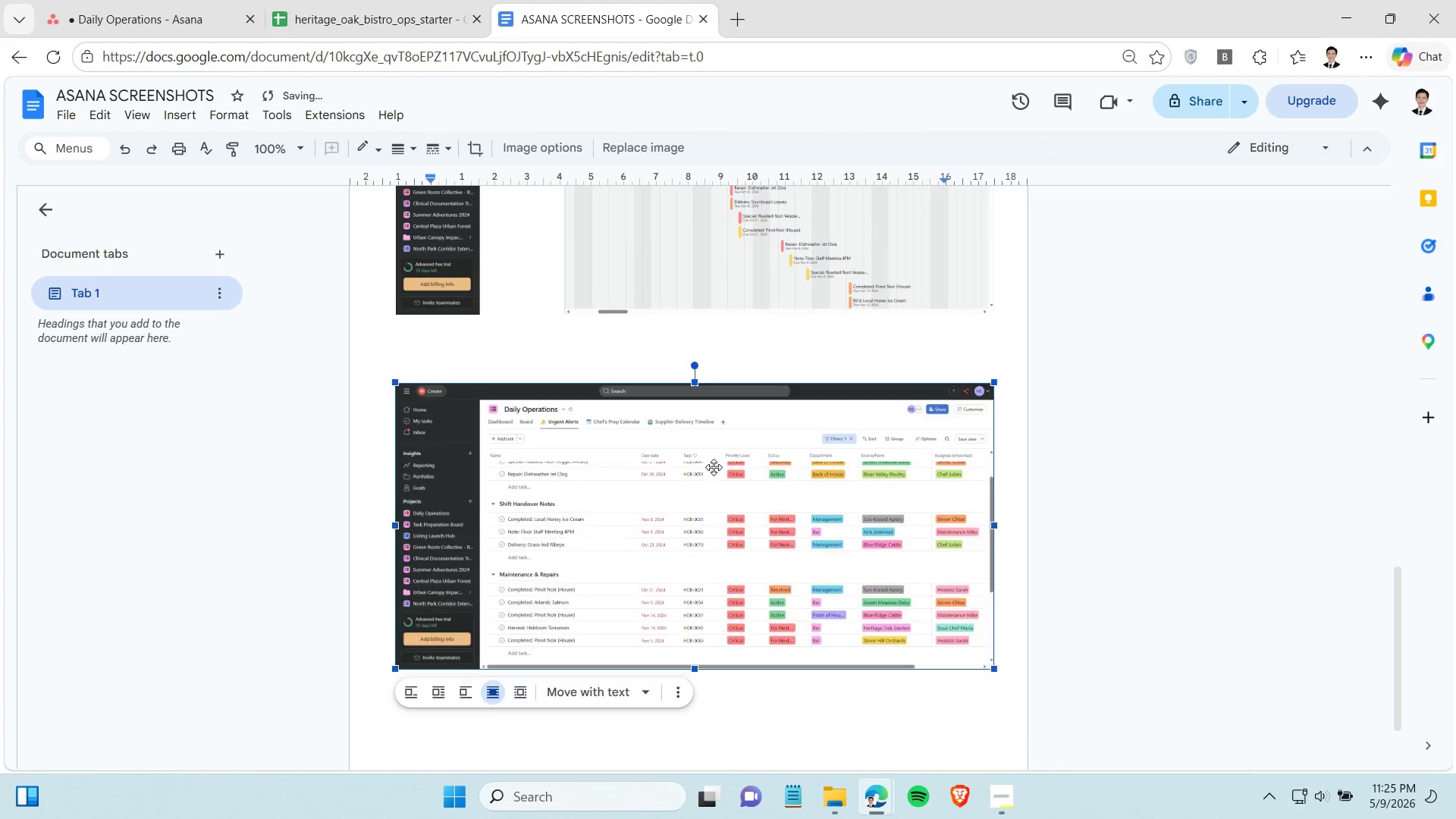 
scroll: coordinate [745, 553], scroll_direction: down, amount: 3.0
 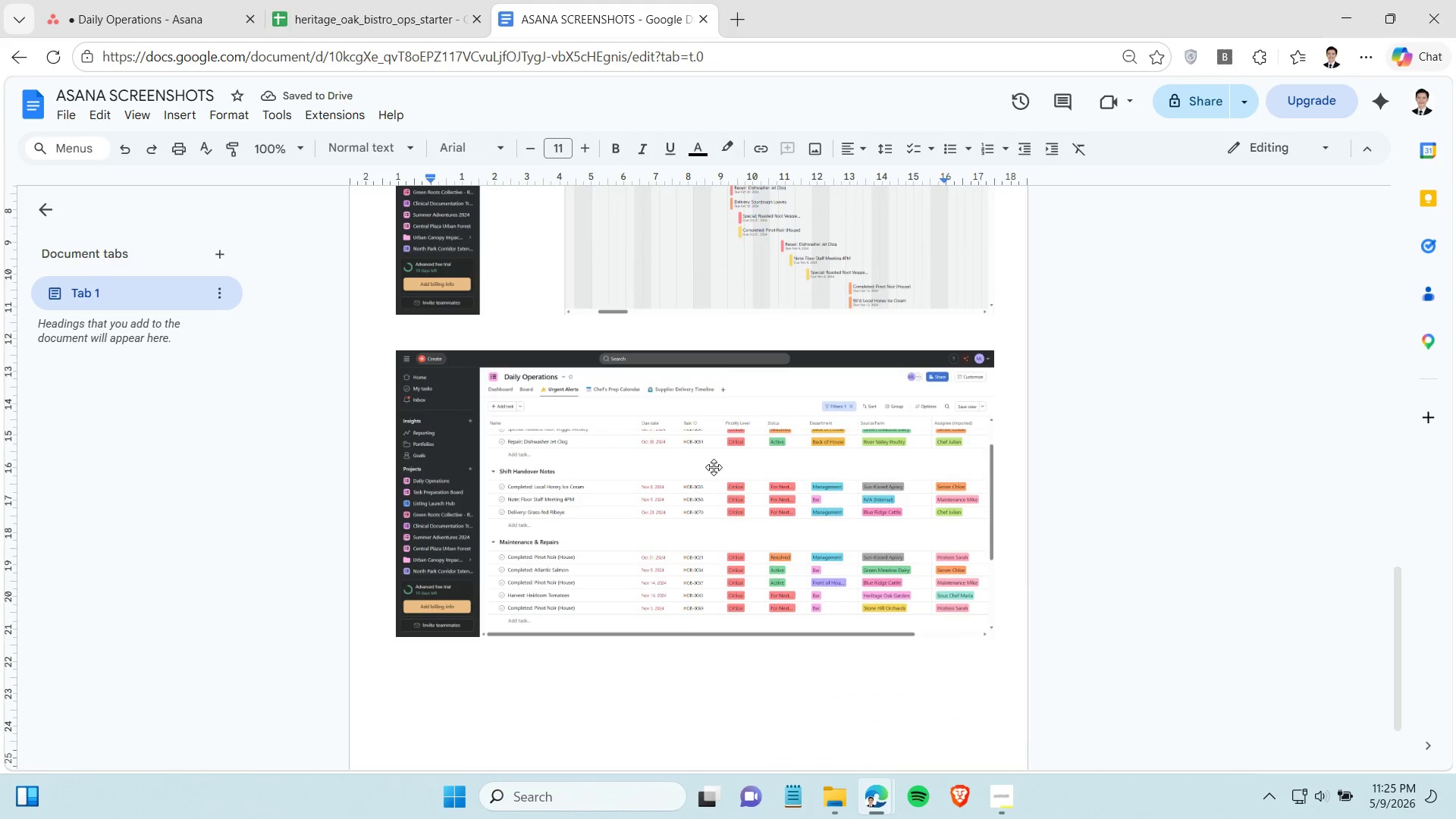 
key(ArrowDown)
 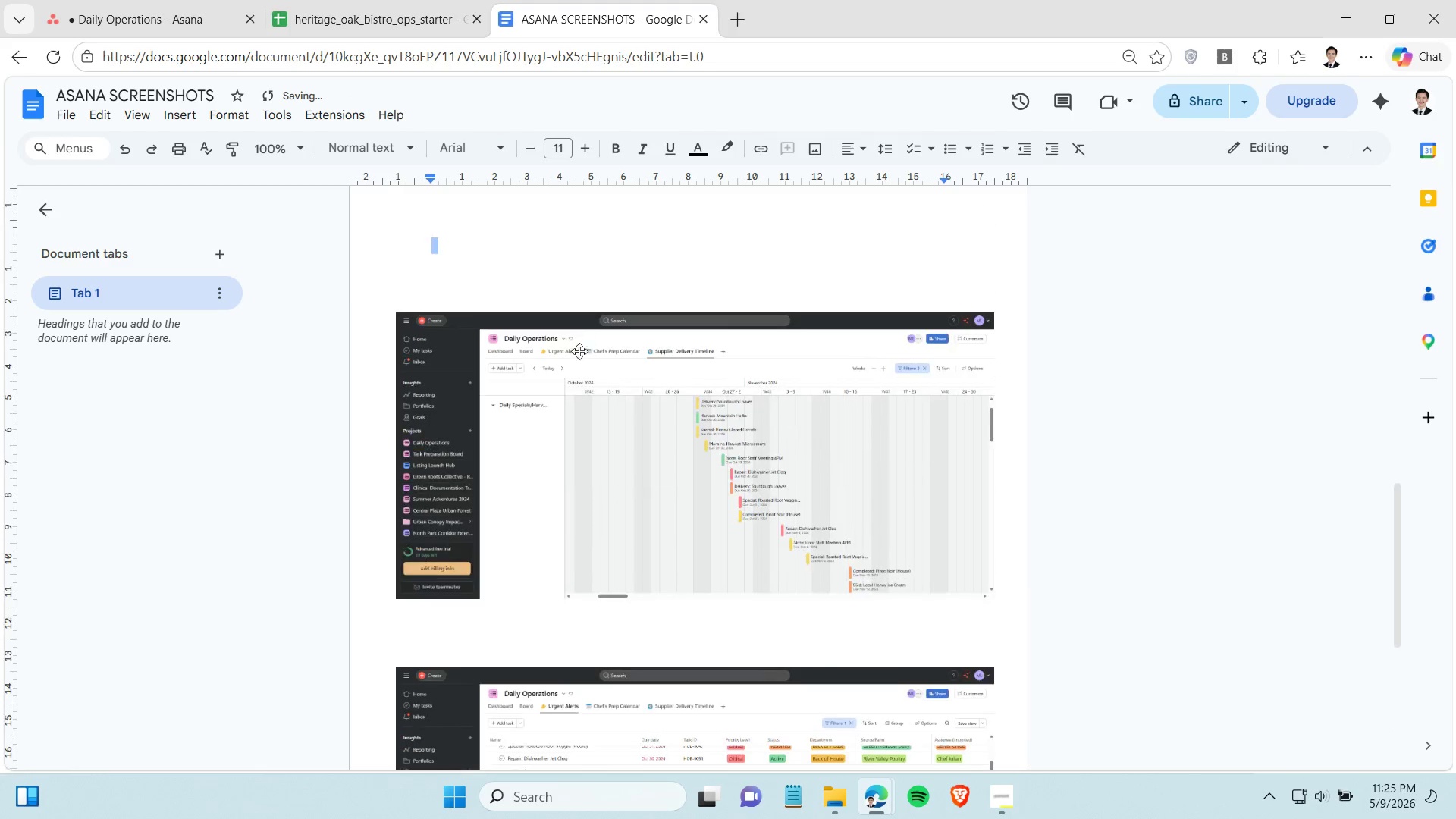 
scroll: coordinate [571, 370], scroll_direction: up, amount: 10.0
 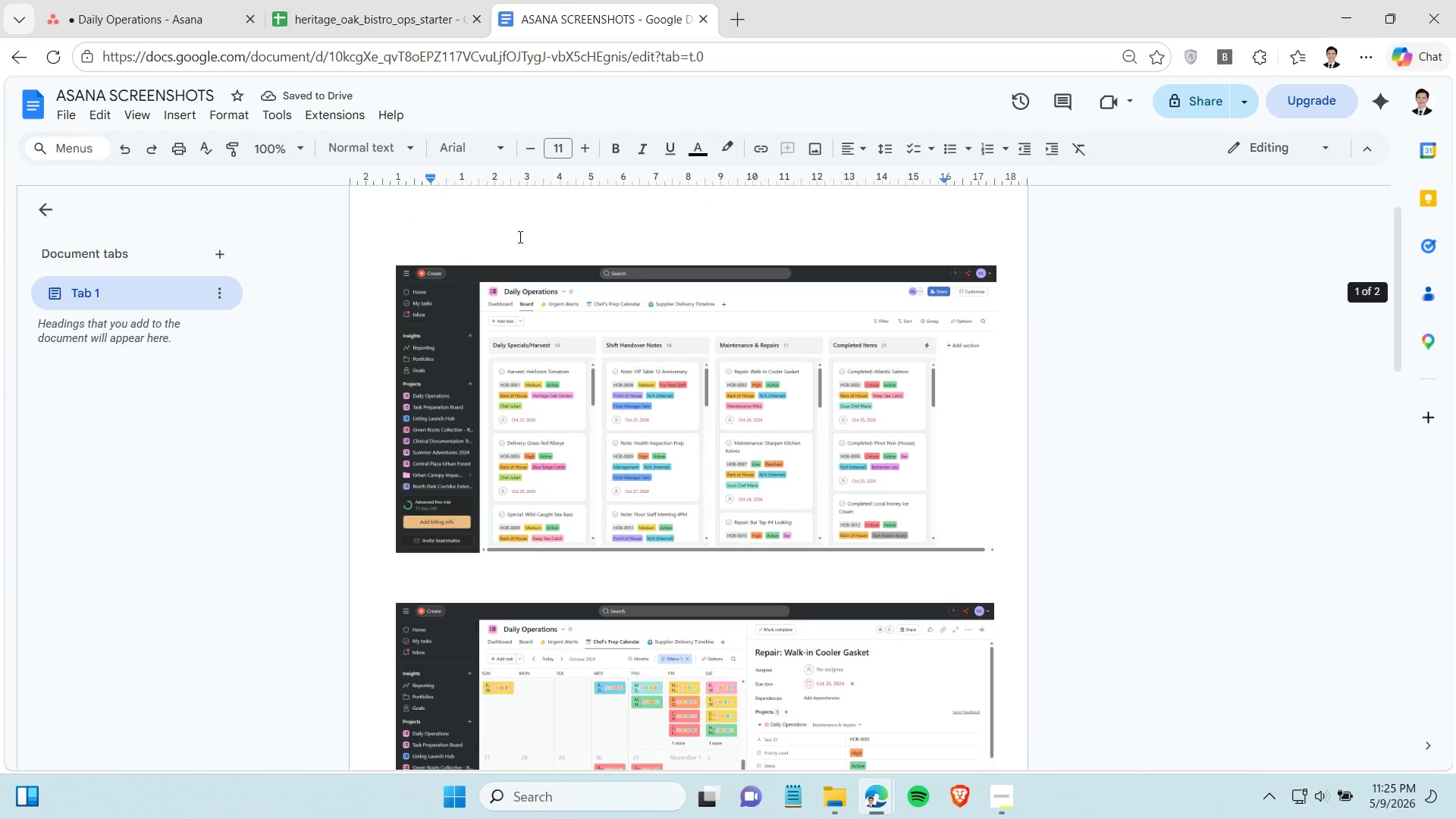 
left_click([519, 237])
 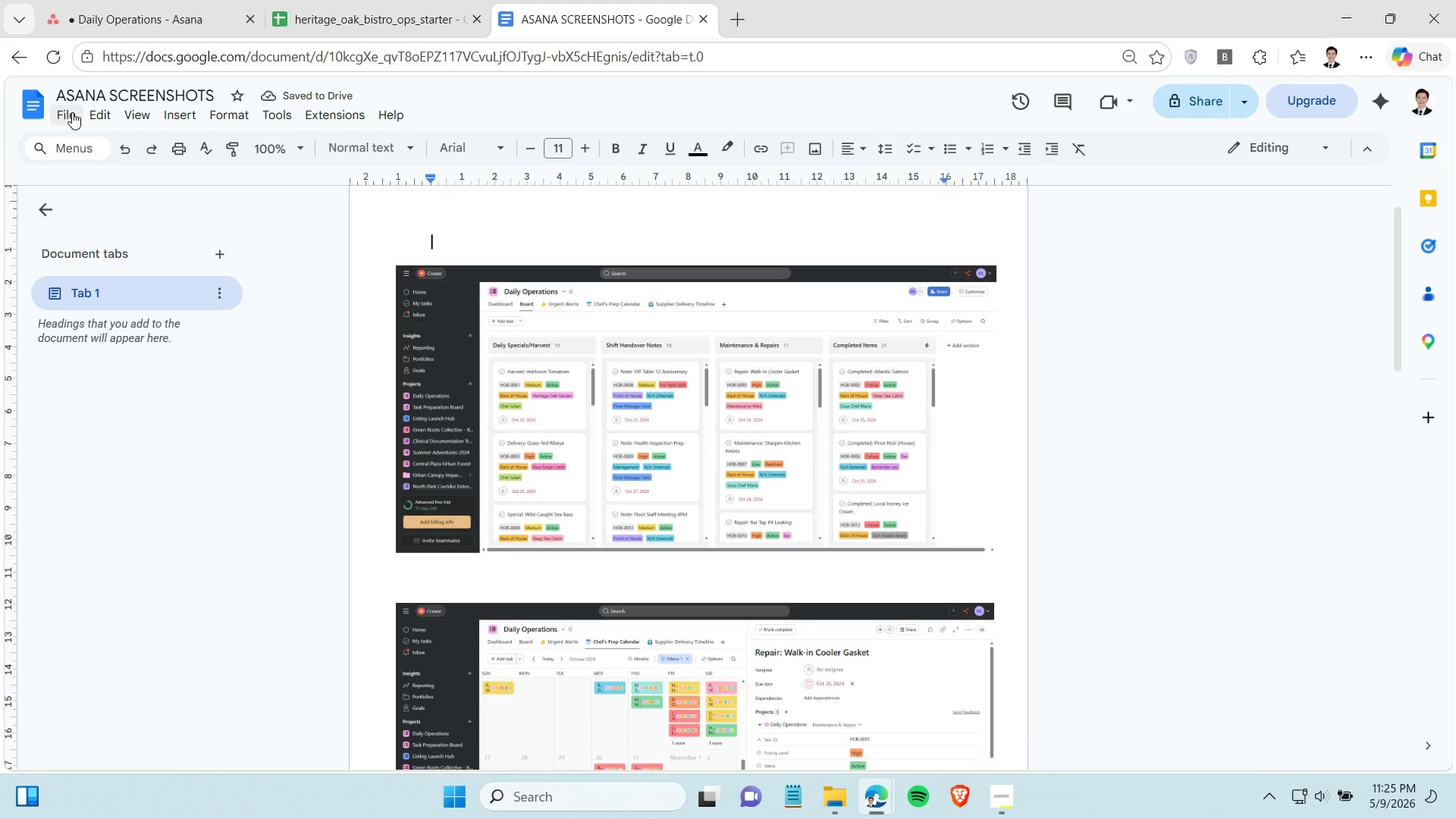 
left_click([67, 112])
 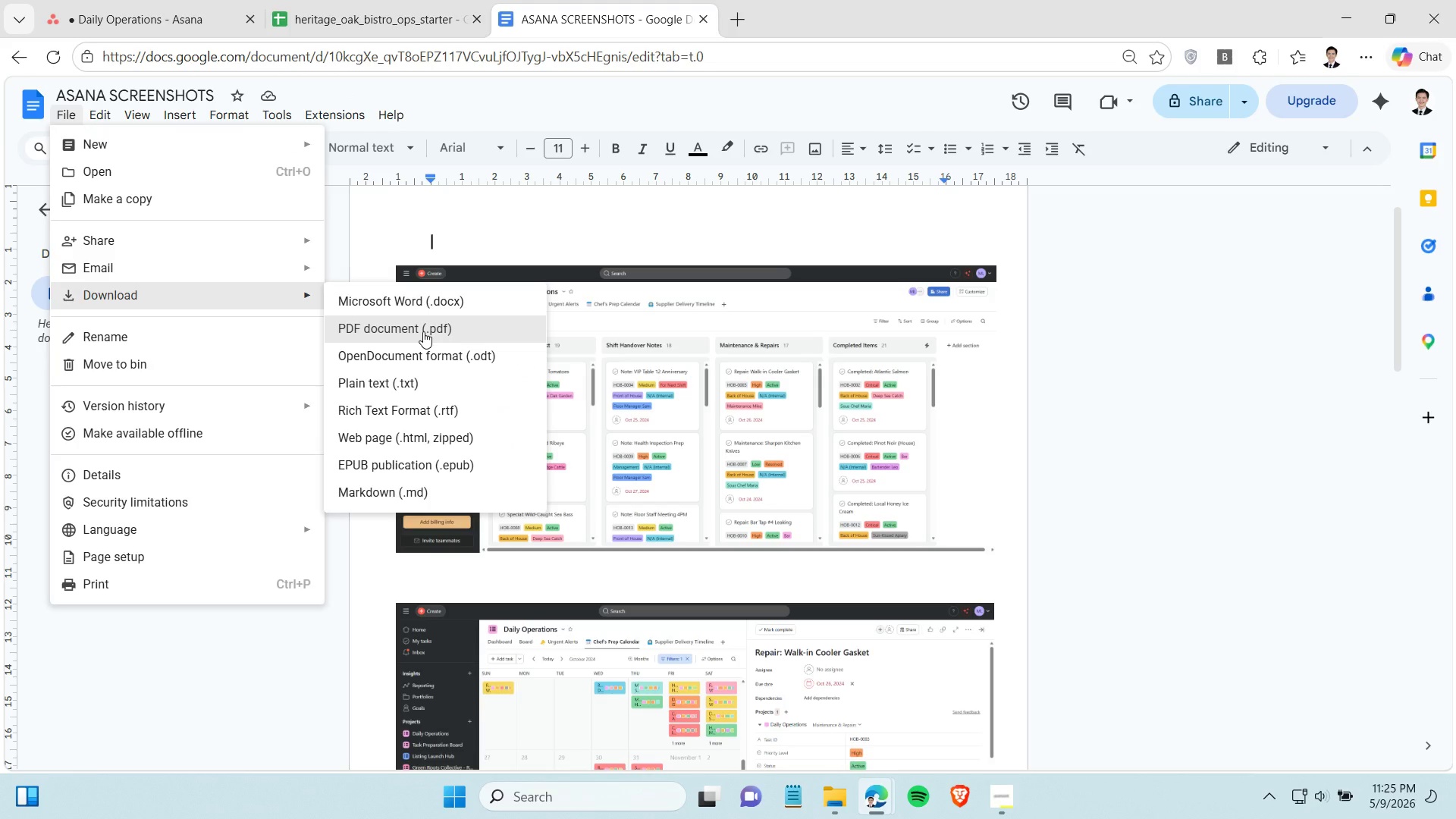 
left_click([423, 331])
 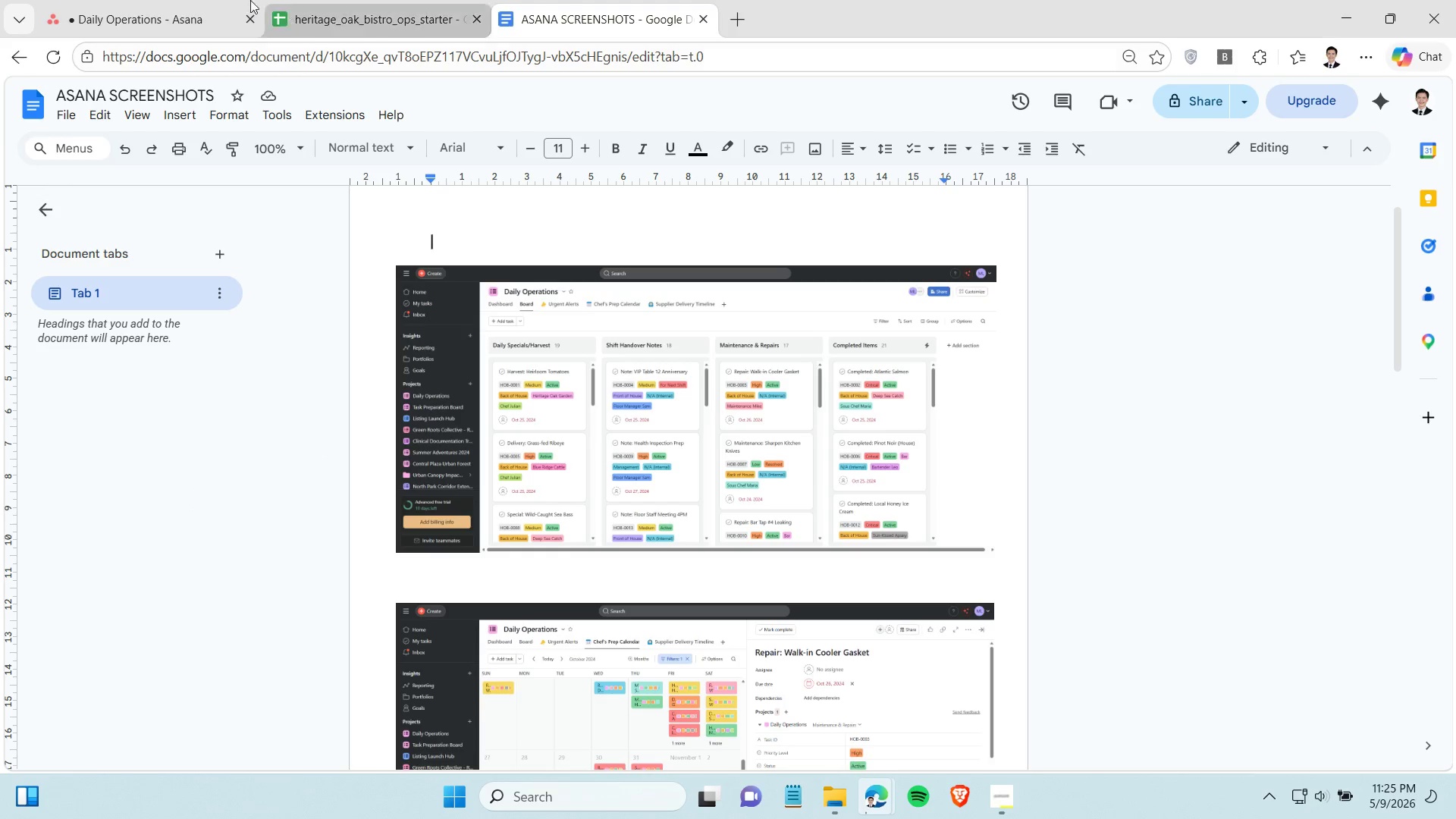 
left_click([180, 0])
 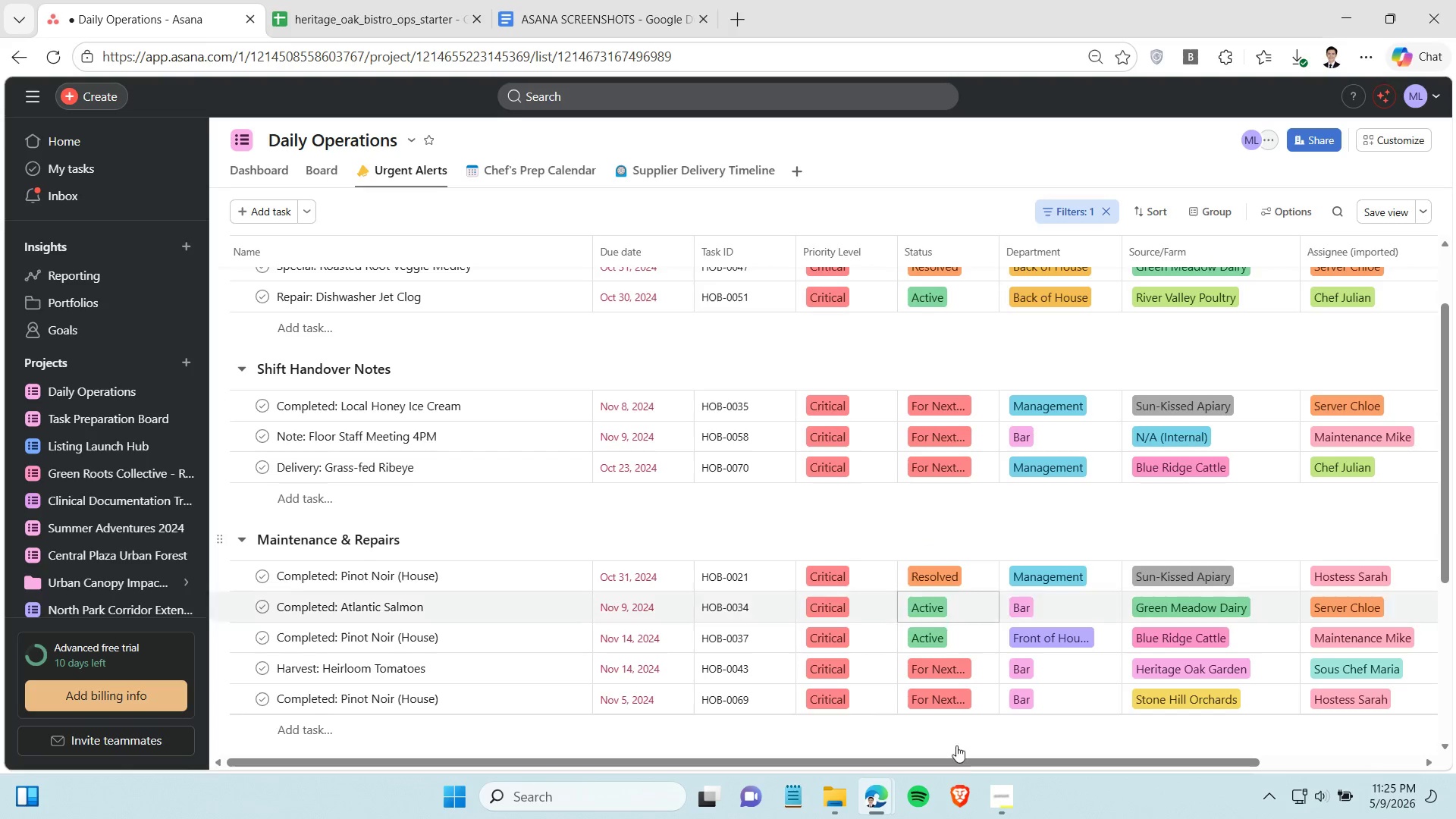 
left_click([990, 795])